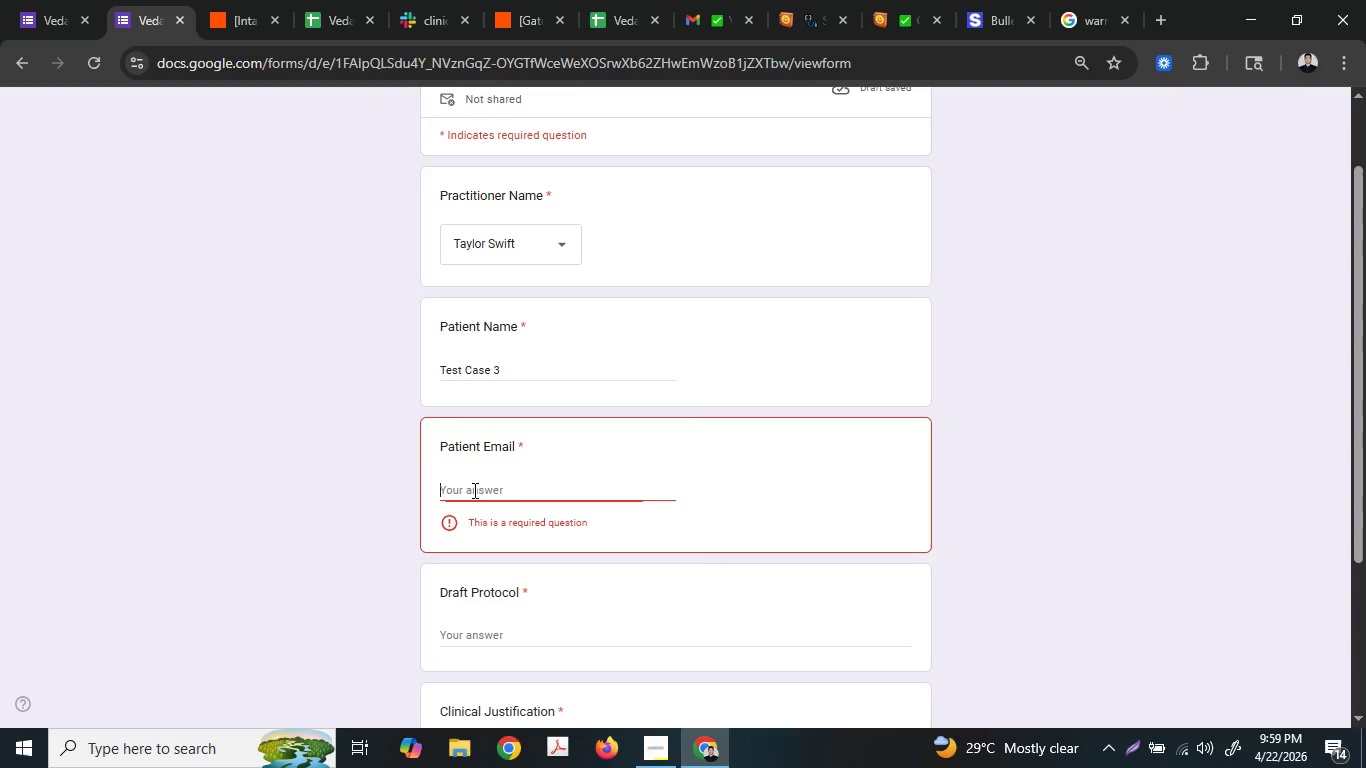 
key(Control+V)
 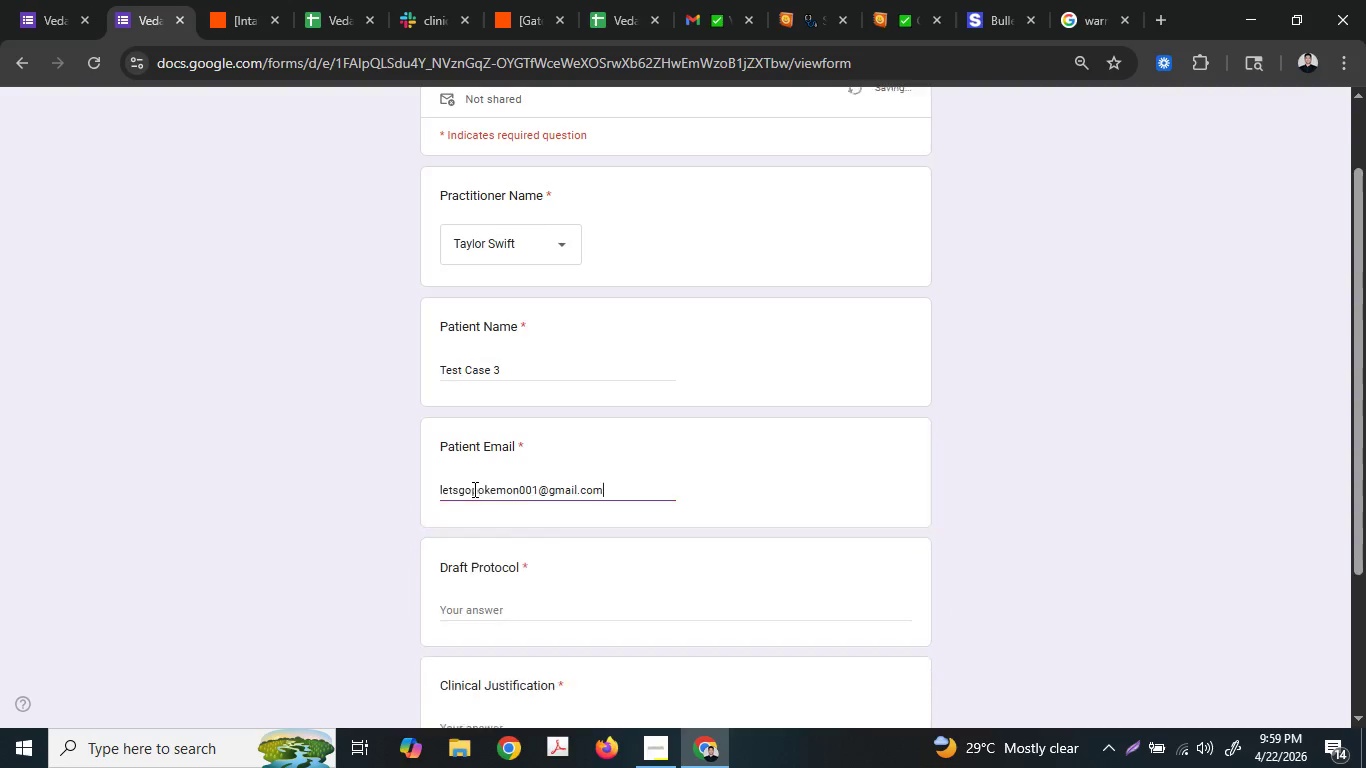 
scroll: coordinate [473, 489], scroll_direction: down, amount: 2.0
 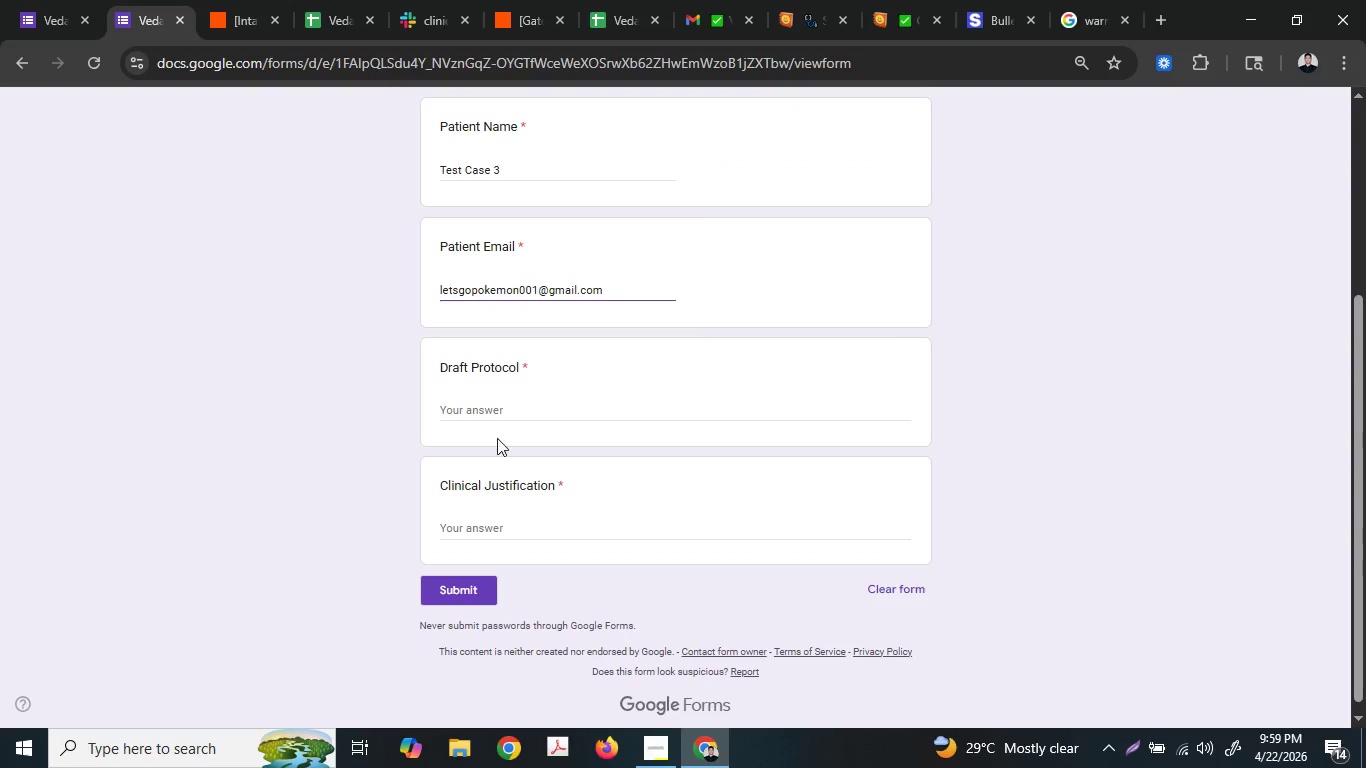 
left_click([495, 416])
 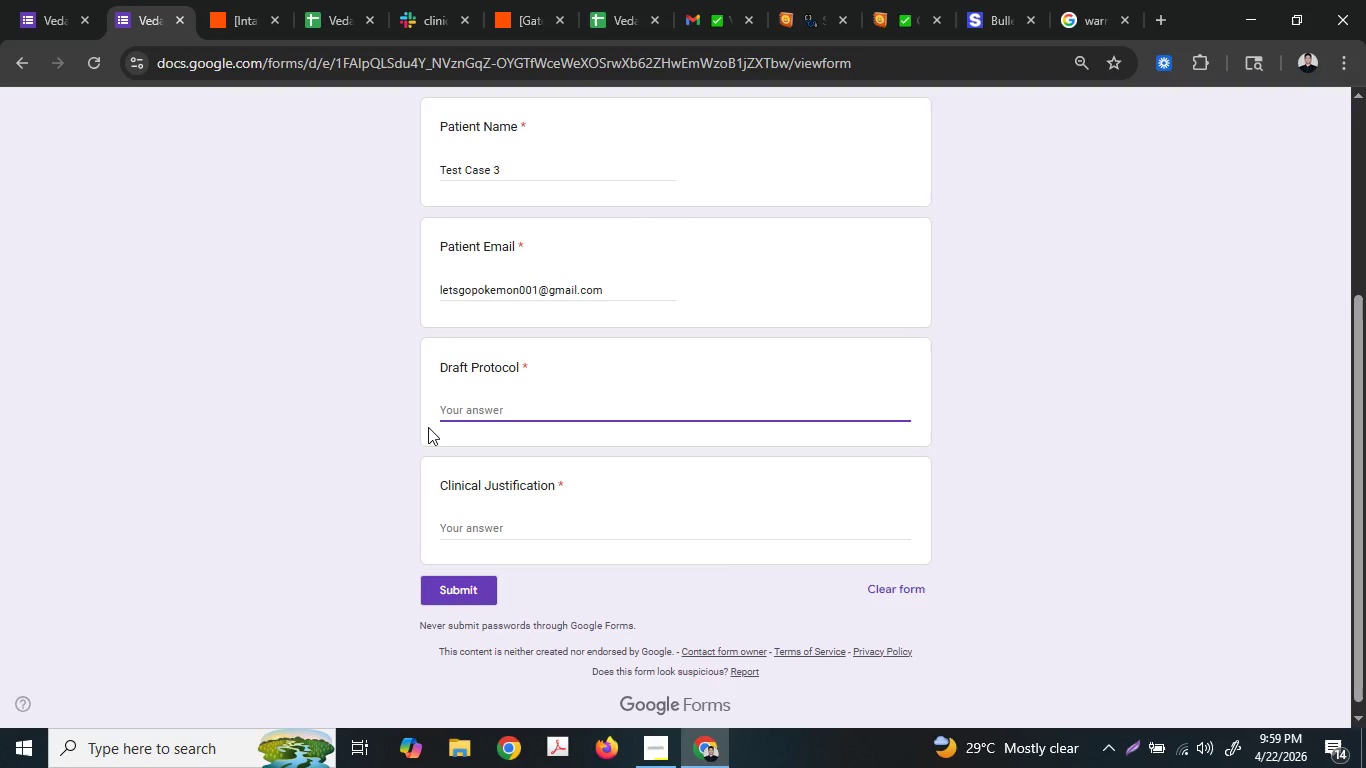 
left_click_drag(start_coordinate=[436, 410], to_coordinate=[431, 429])
 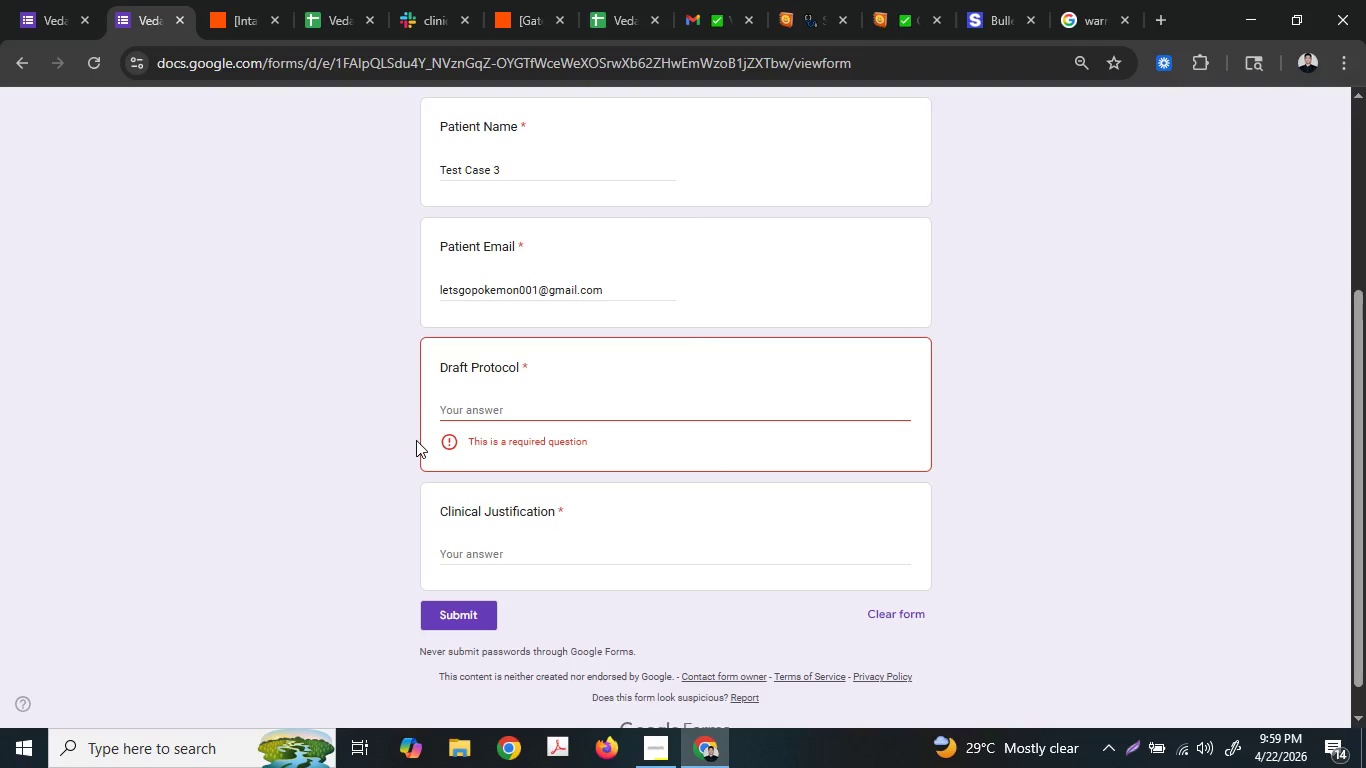 
type(Tes)
 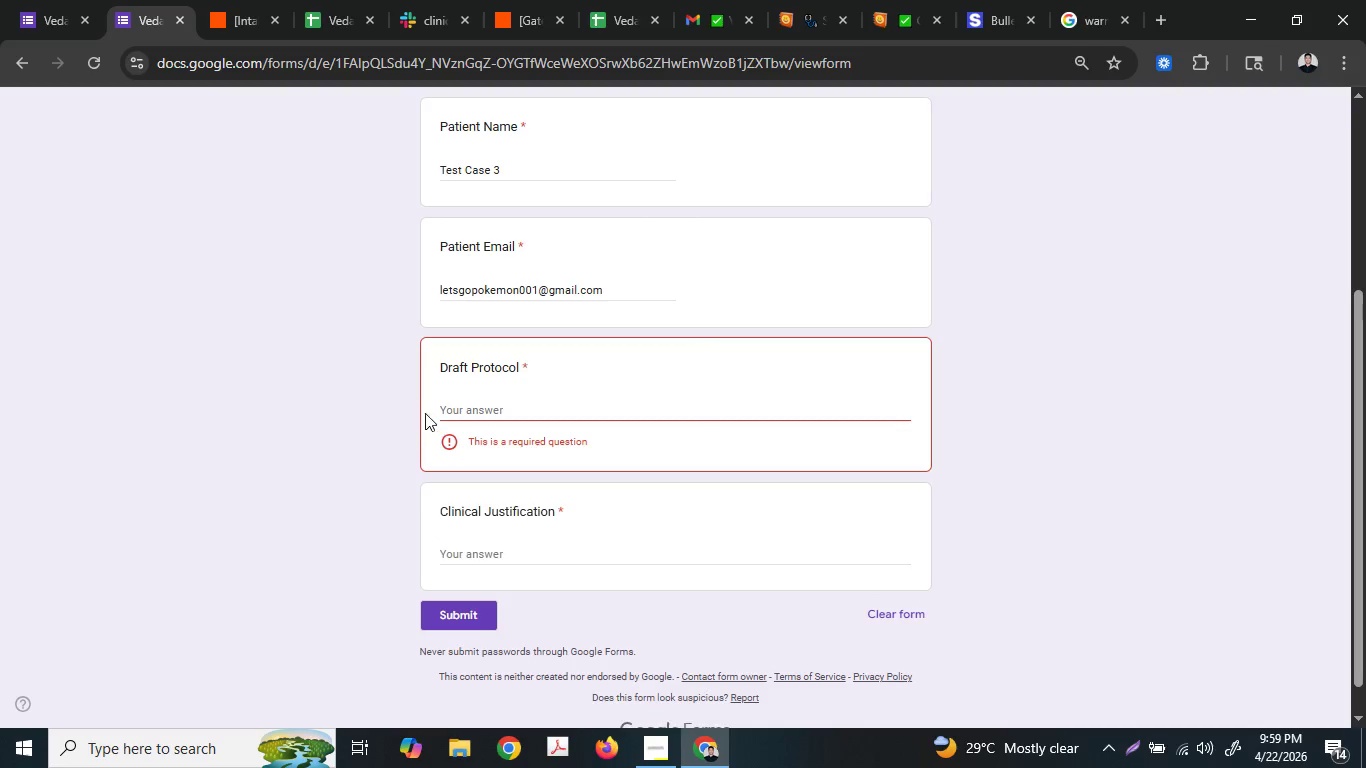 
type(ti)
 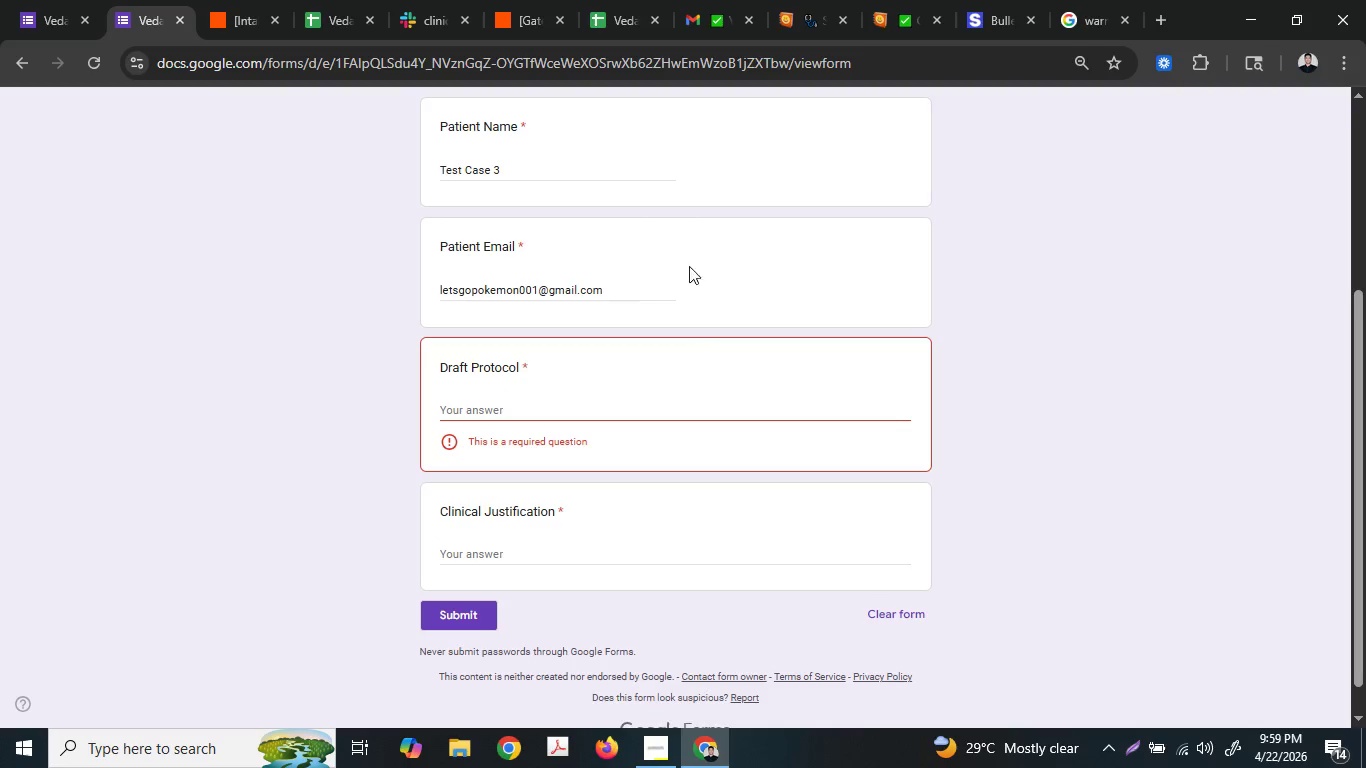 
left_click([546, 411])
 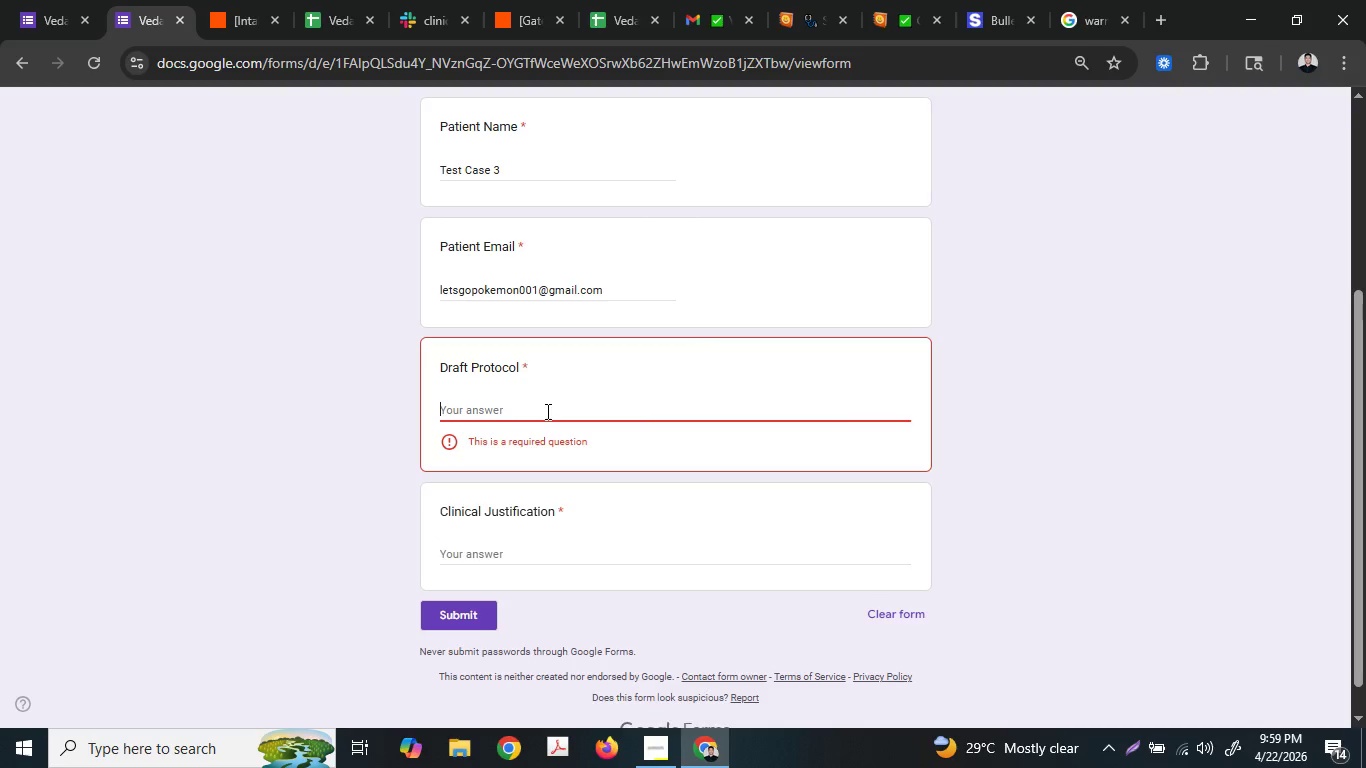 
hold_key(key=ShiftLeft, duration=0.62)
 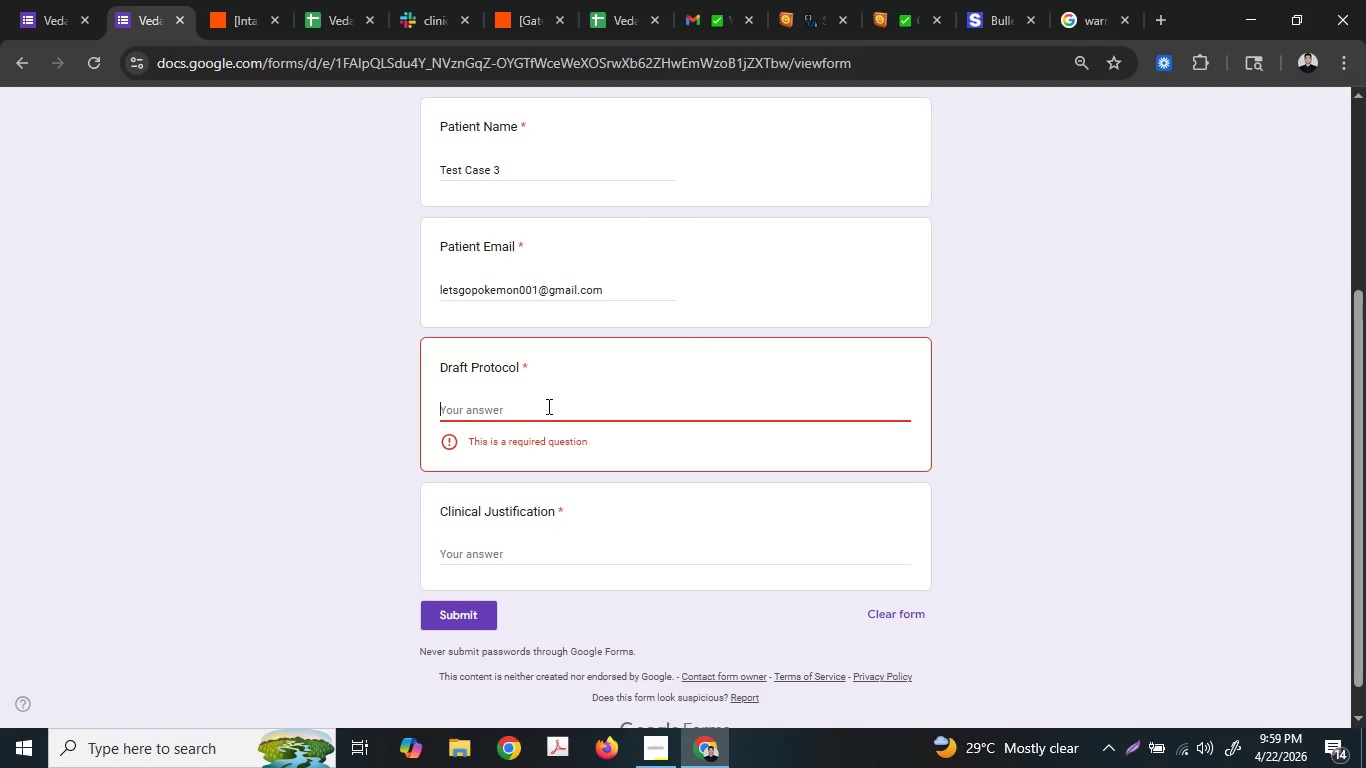 
type(Testing safety f)
 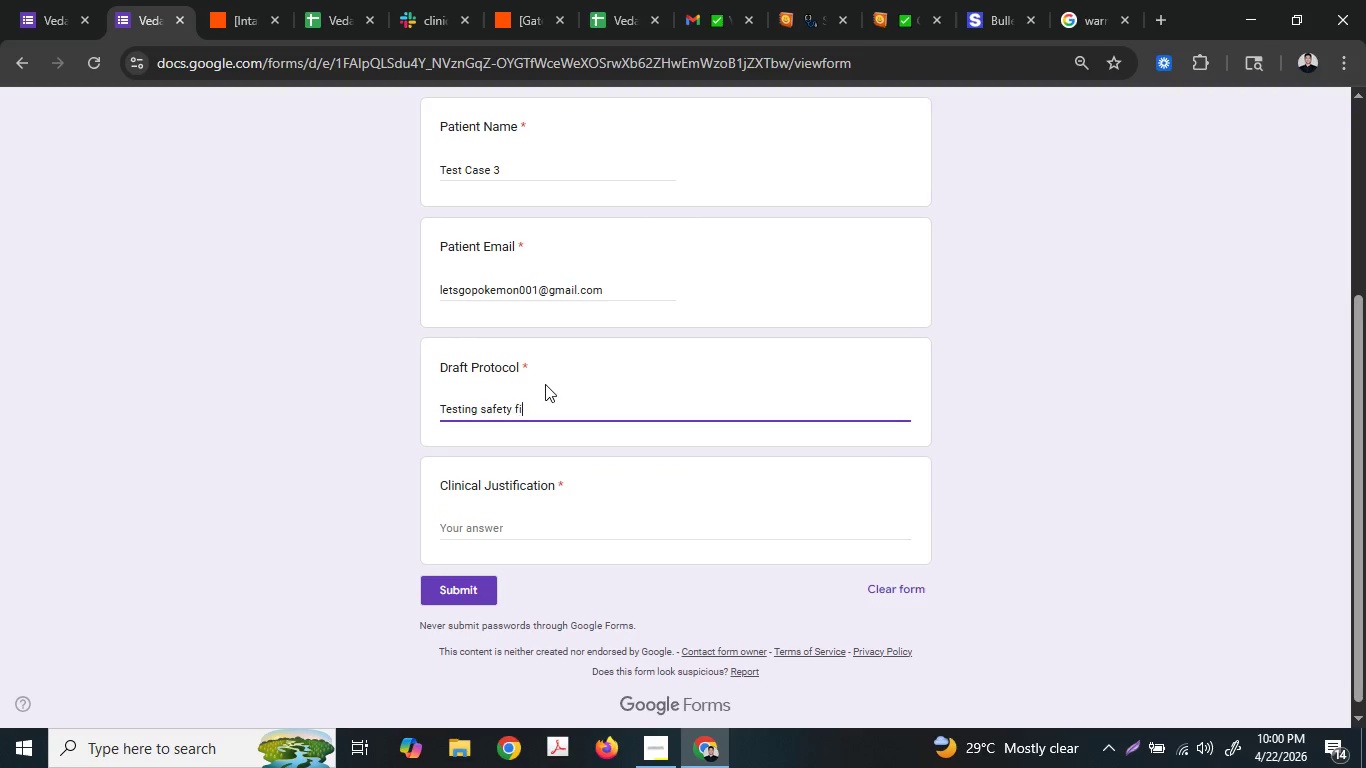 
type(ilters - No email sh)
 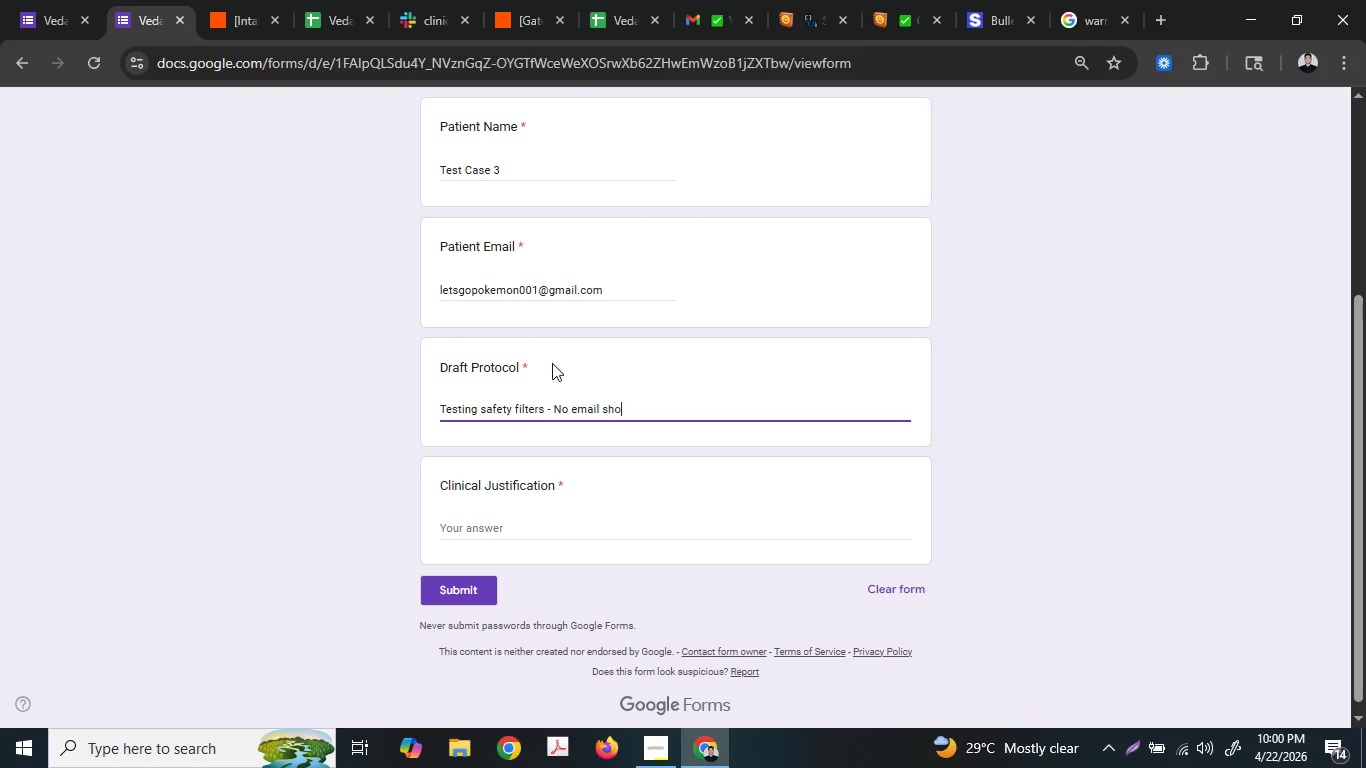 
type(ould be sent.)
key(Tab)
type(Checking if system)
 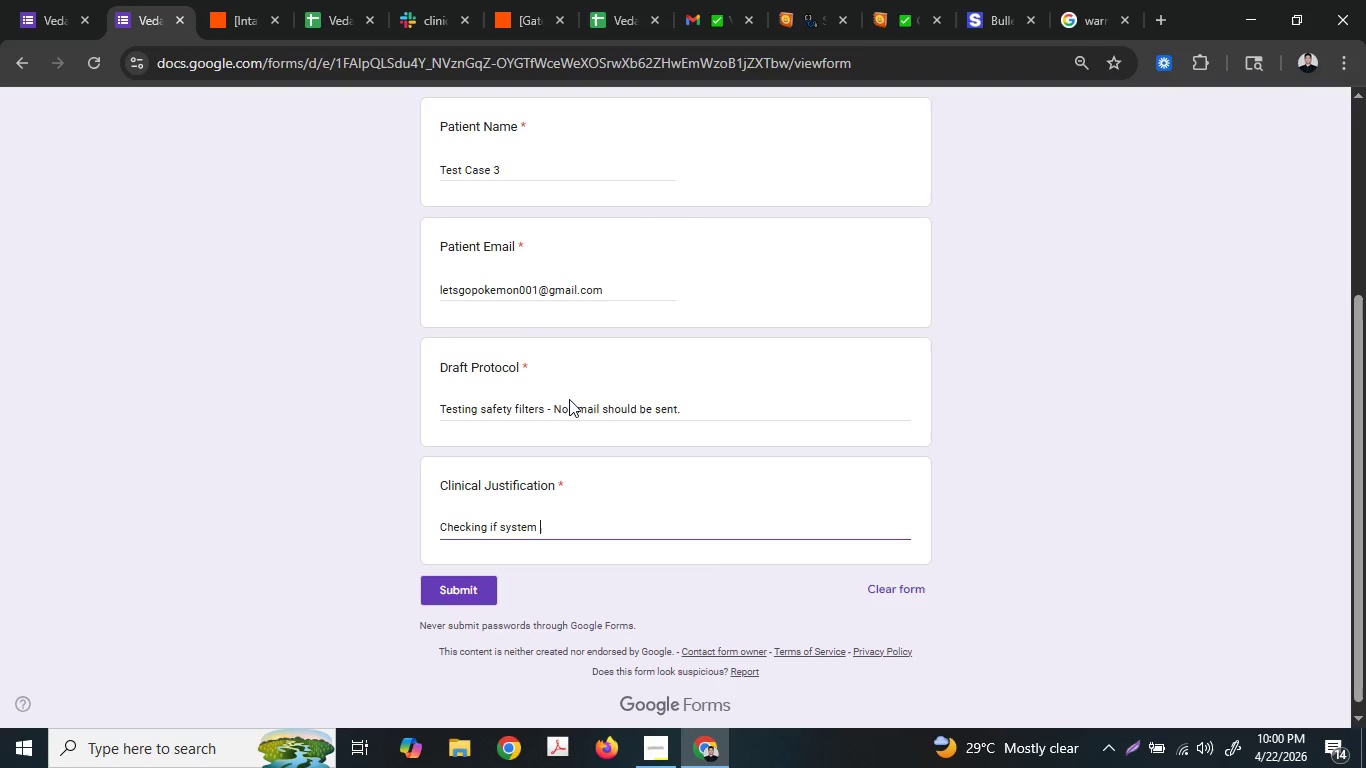 
type( triggers prematurely.)
 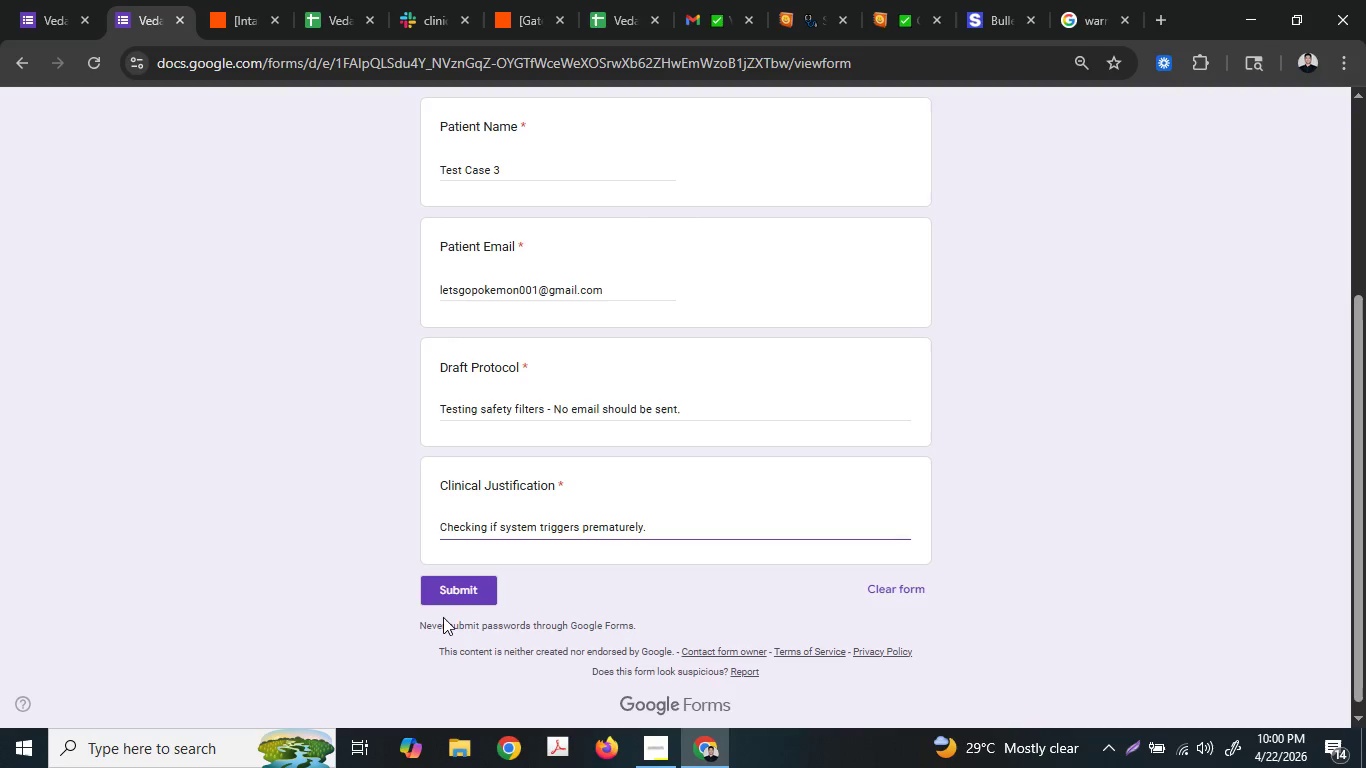 
double_click([448, 597])
 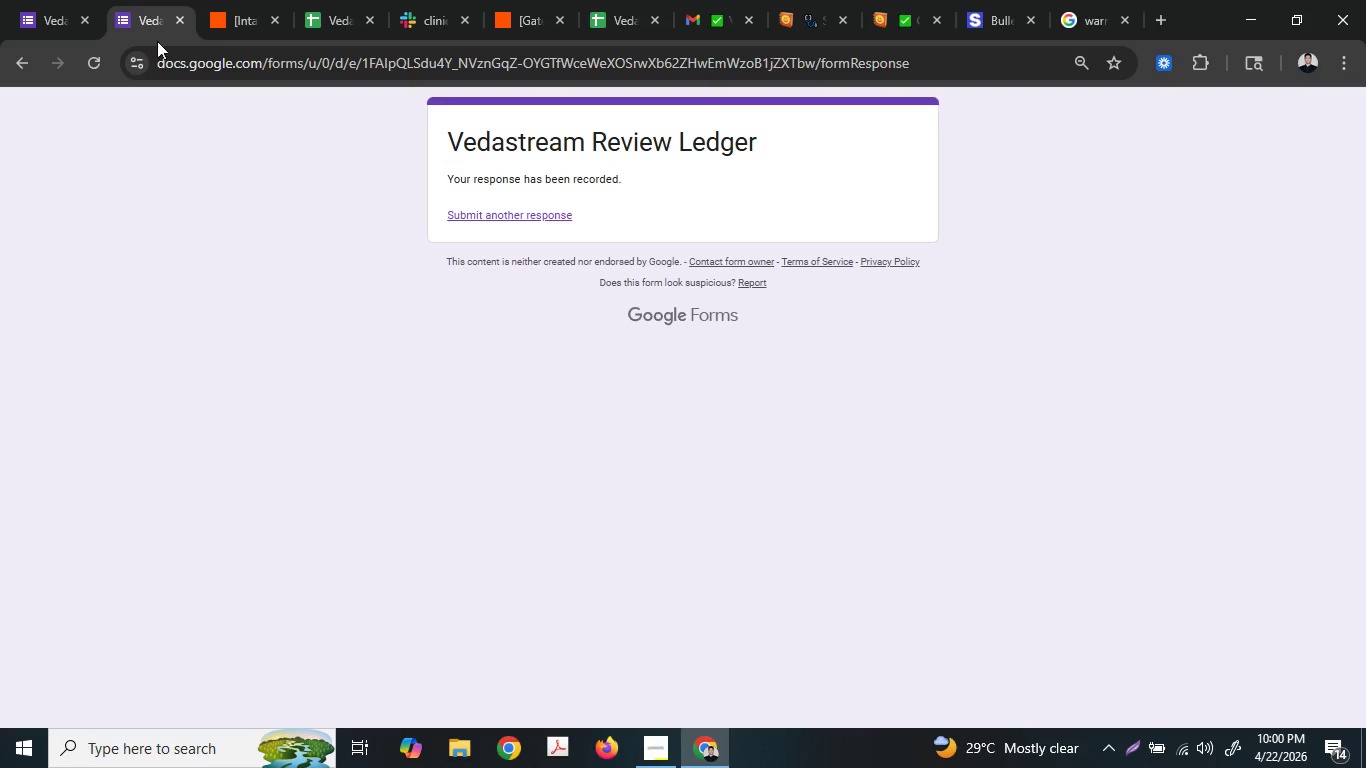 
left_click([510, 222])
 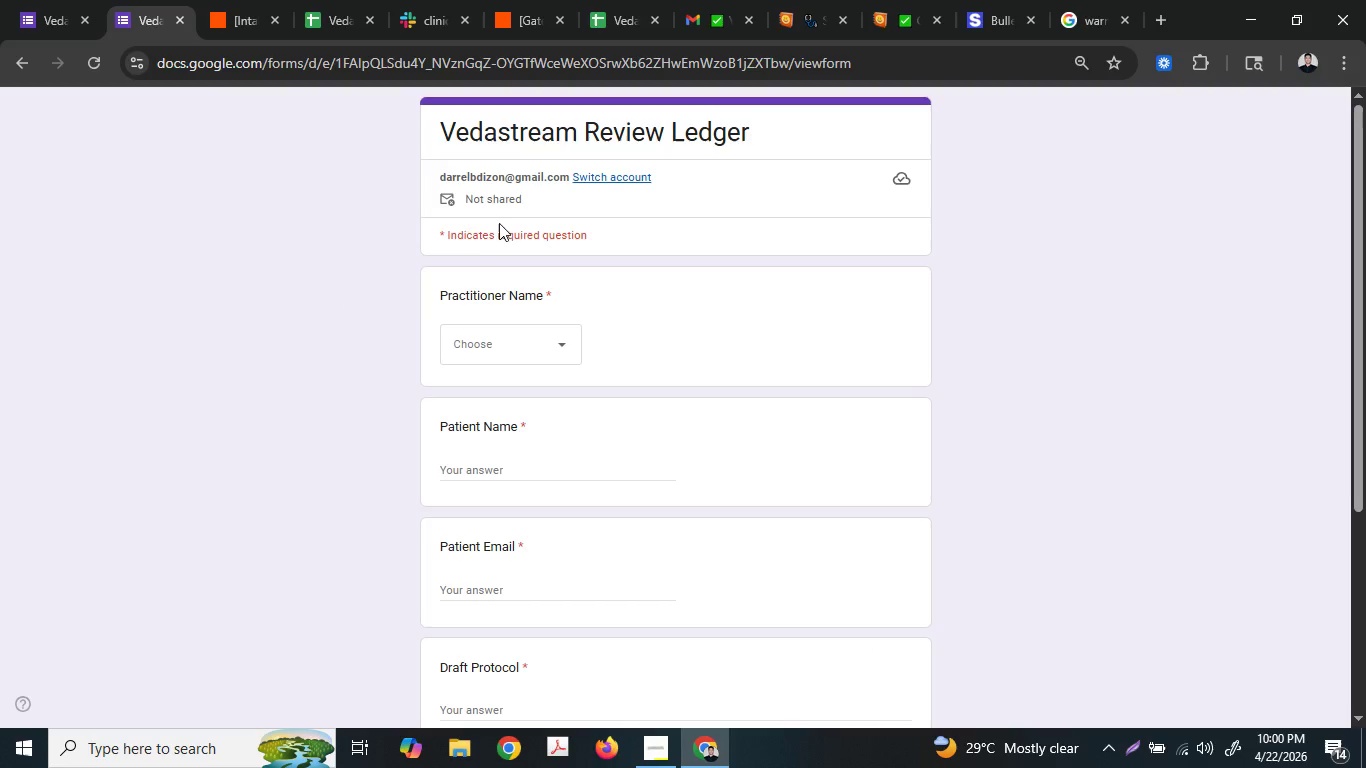 
left_click([521, 339])
 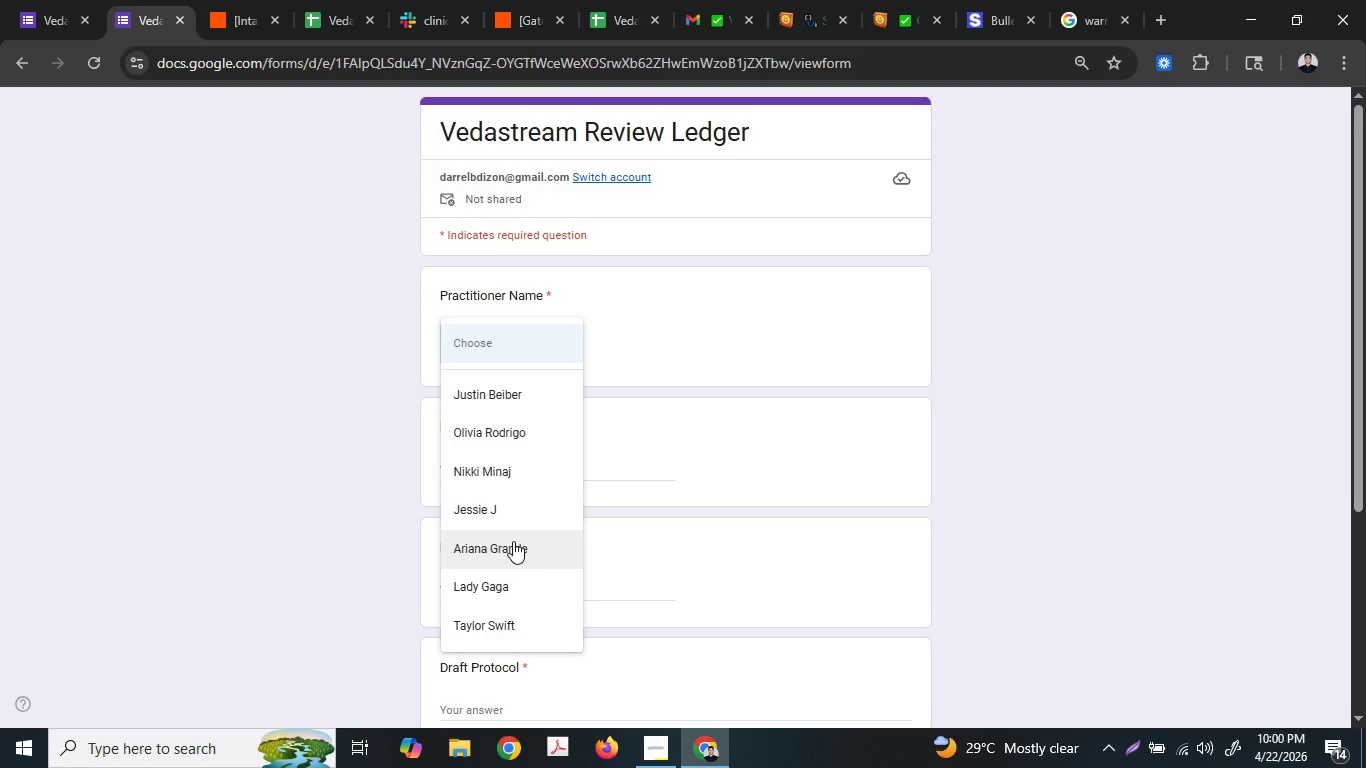 
left_click([505, 381])
 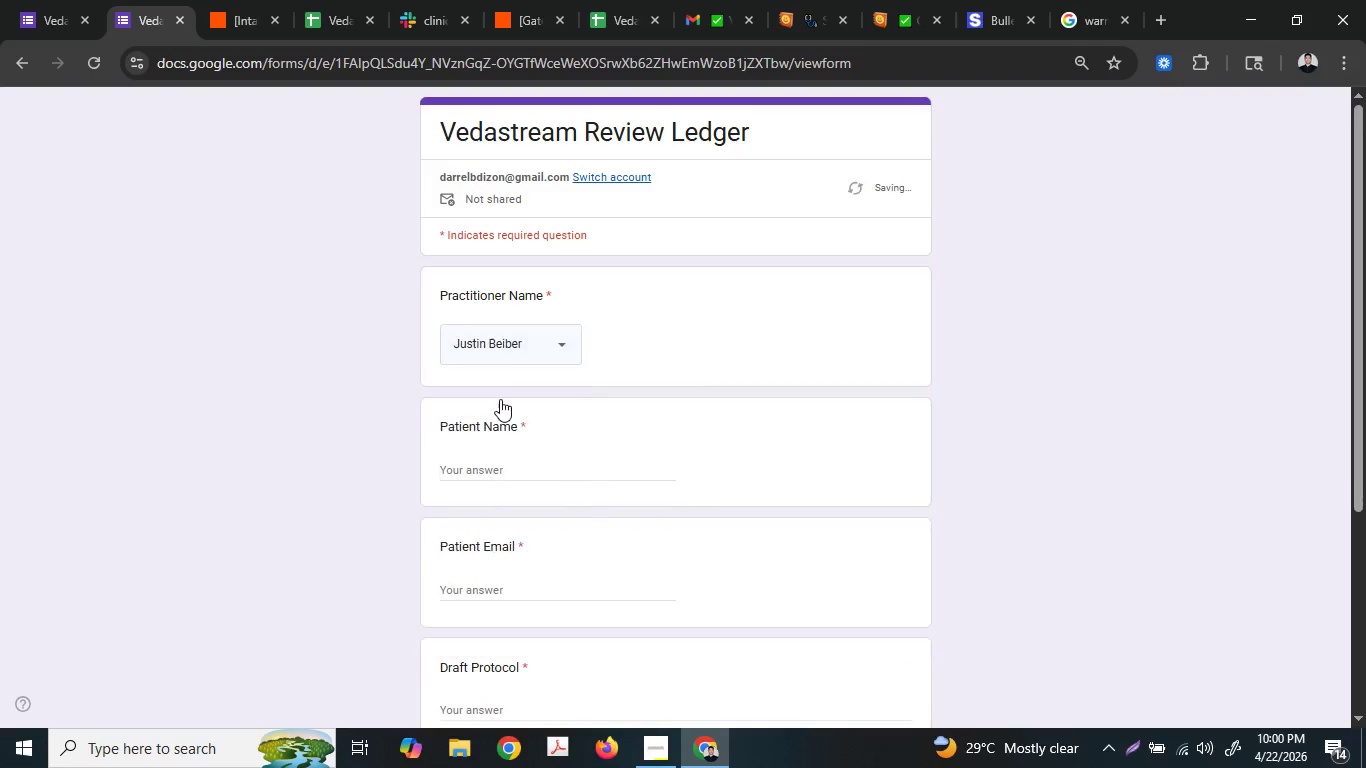 
left_click([504, 284])
 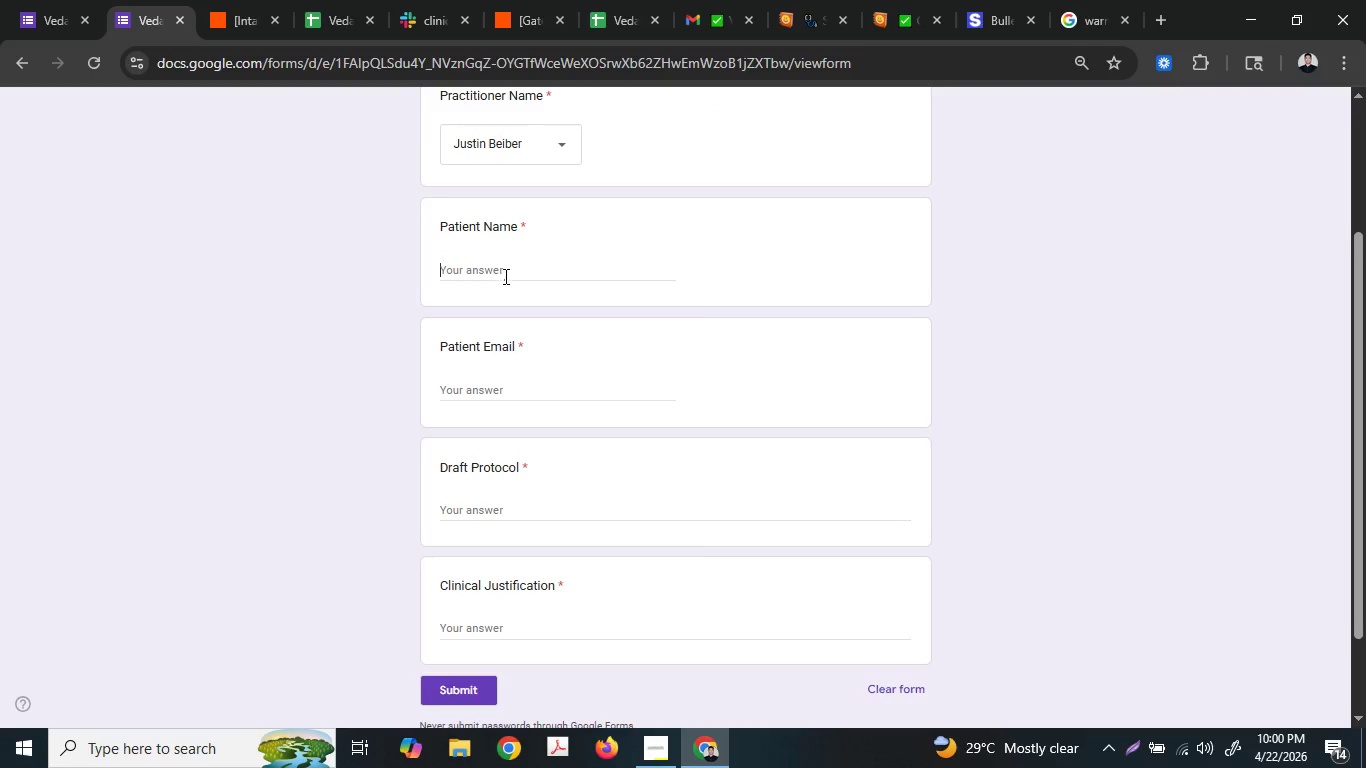 
scroll: coordinate [500, 399], scroll_direction: down, amount: 2.0
 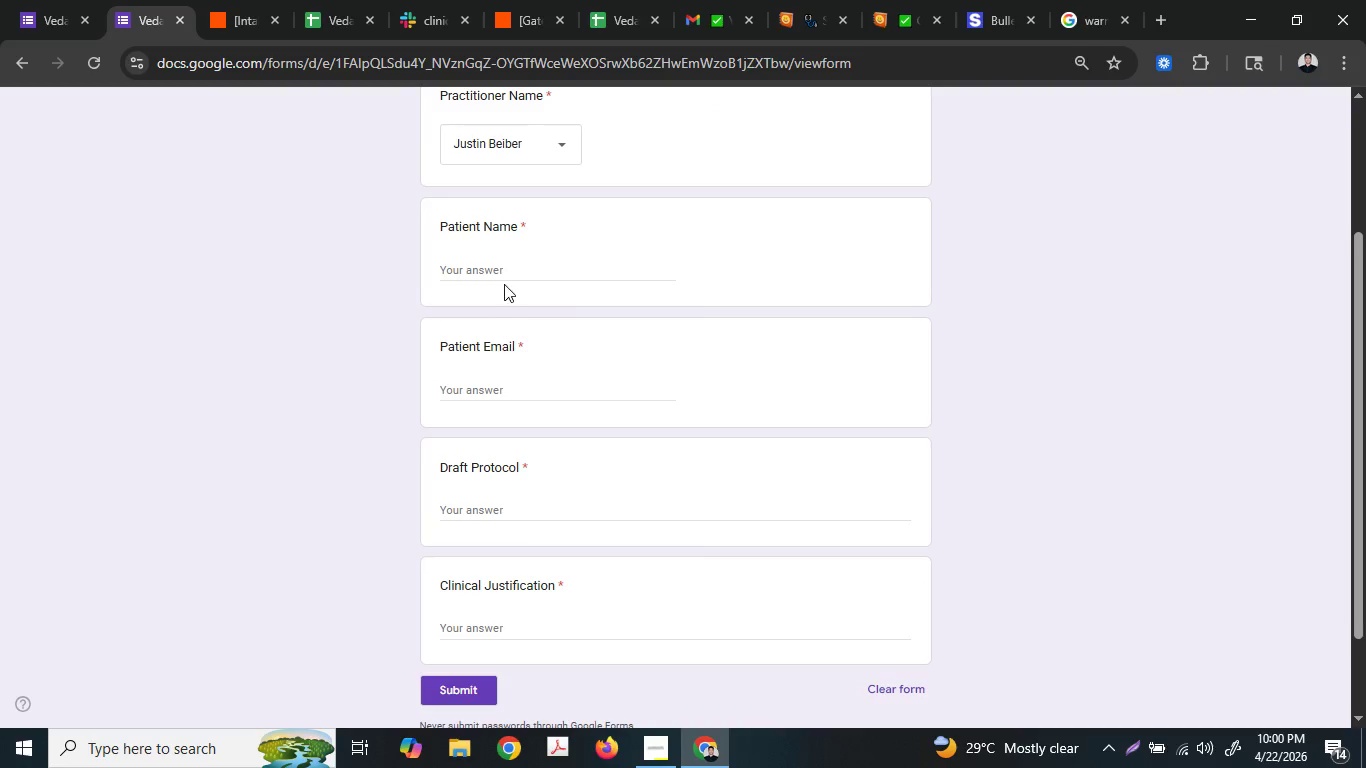 
double_click([504, 276])
 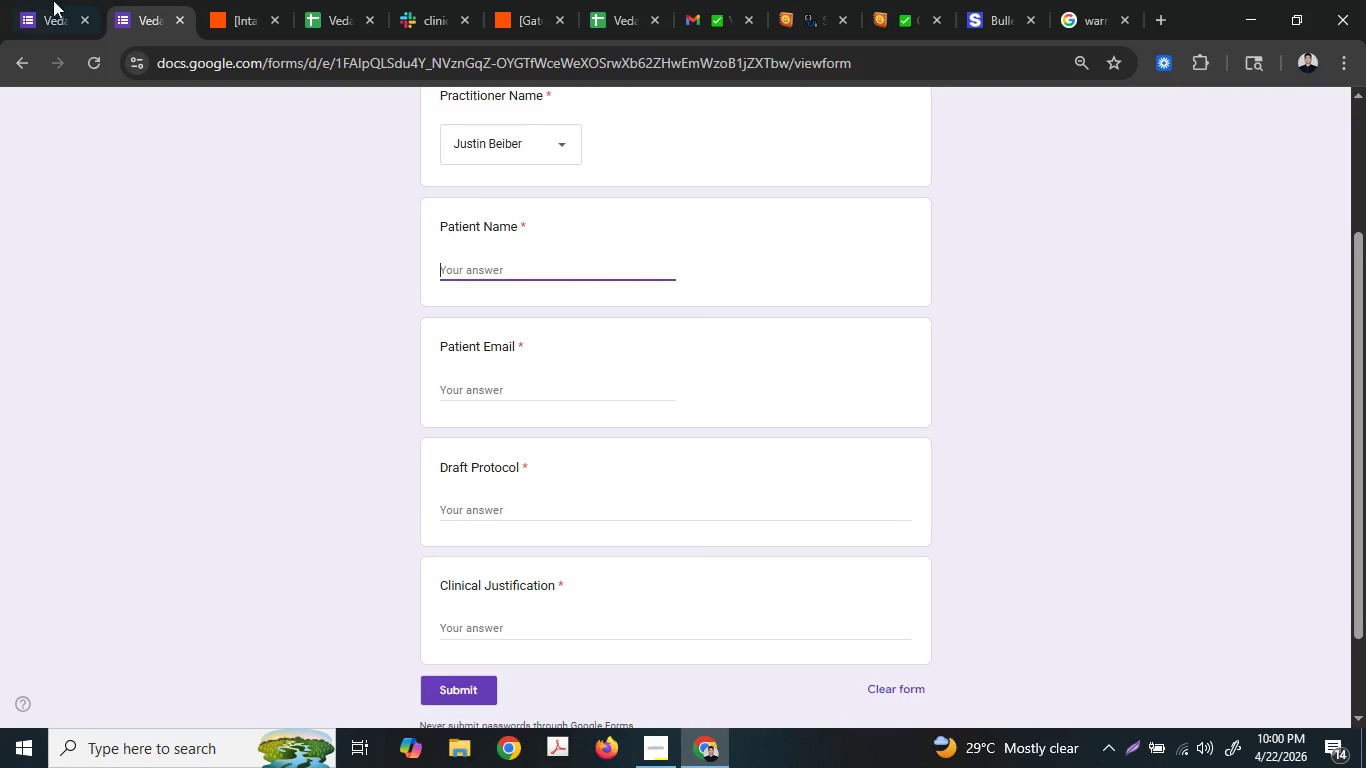 
left_click([92, 0])
 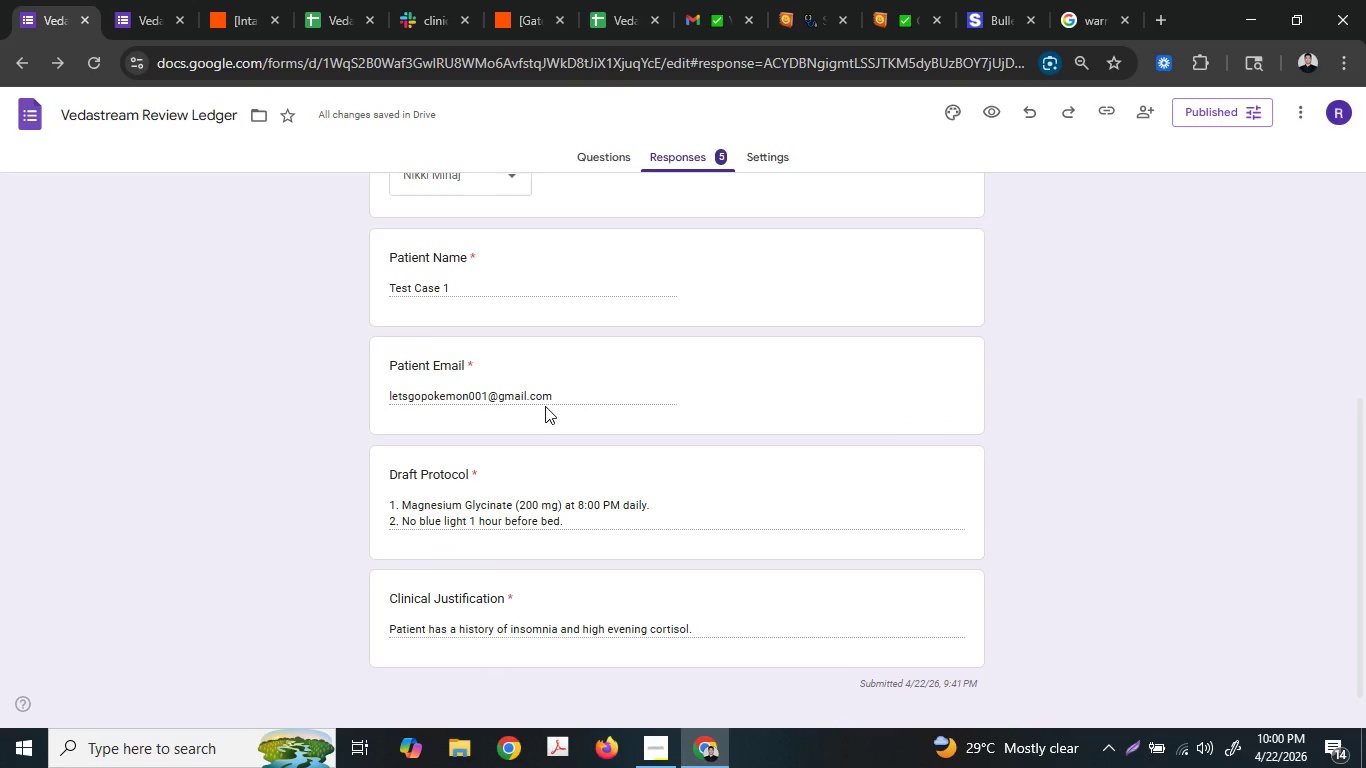 
left_click([381, 382])
 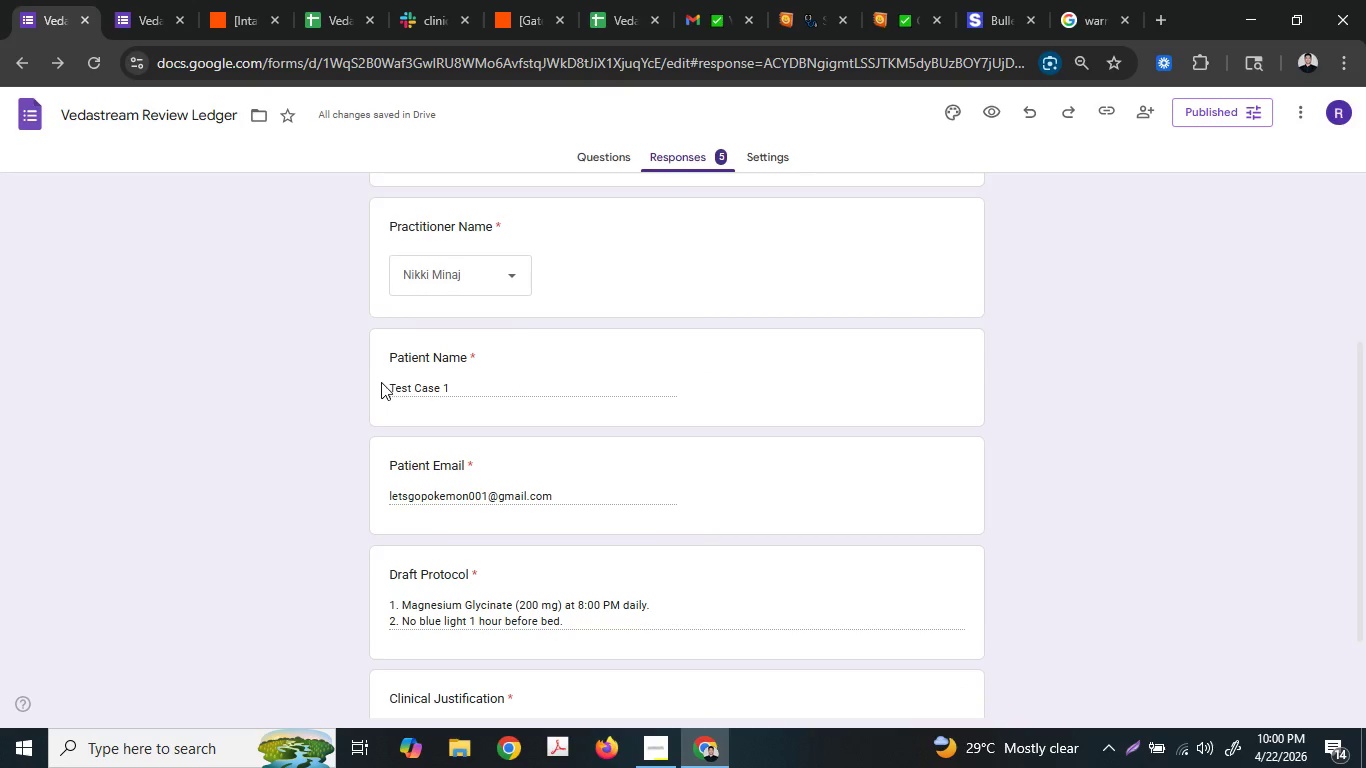 
scroll: coordinate [544, 406], scroll_direction: up, amount: 1.0
 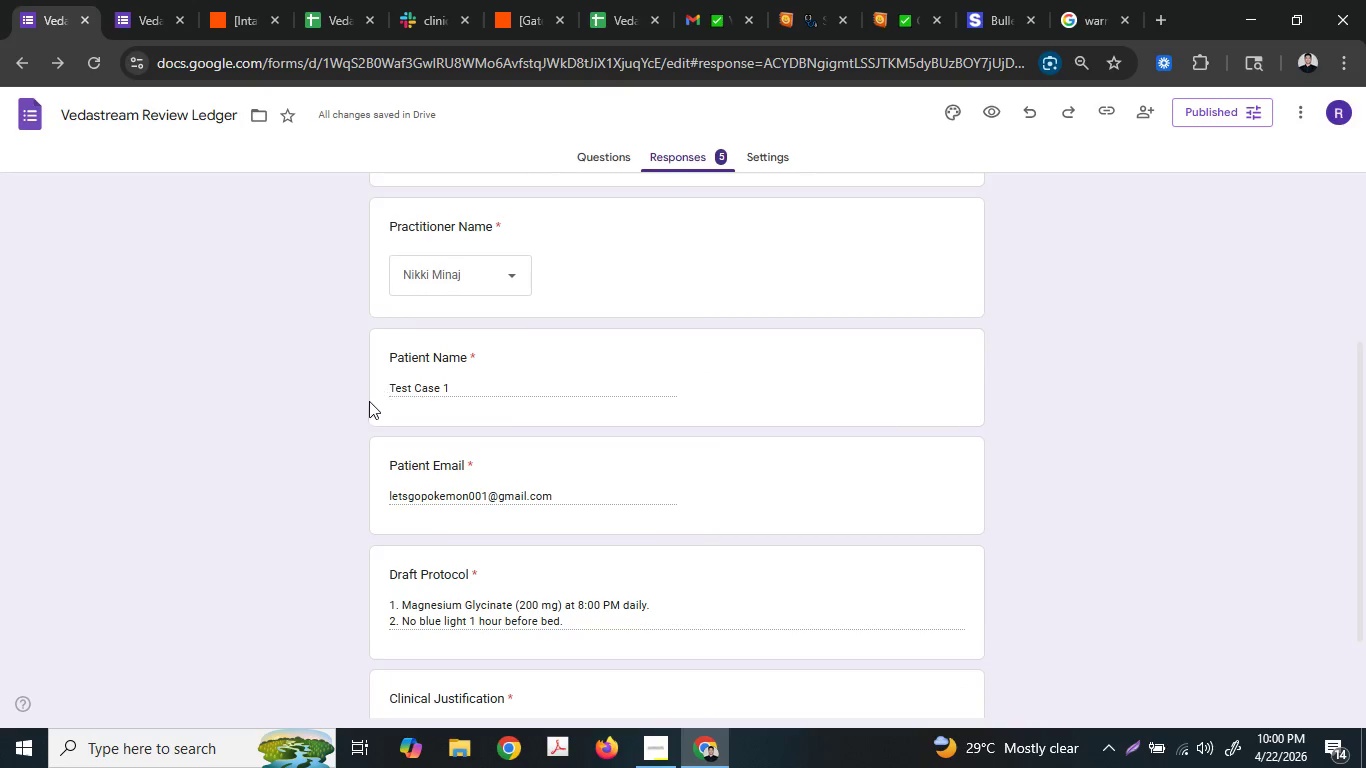 
double_click([381, 382])
 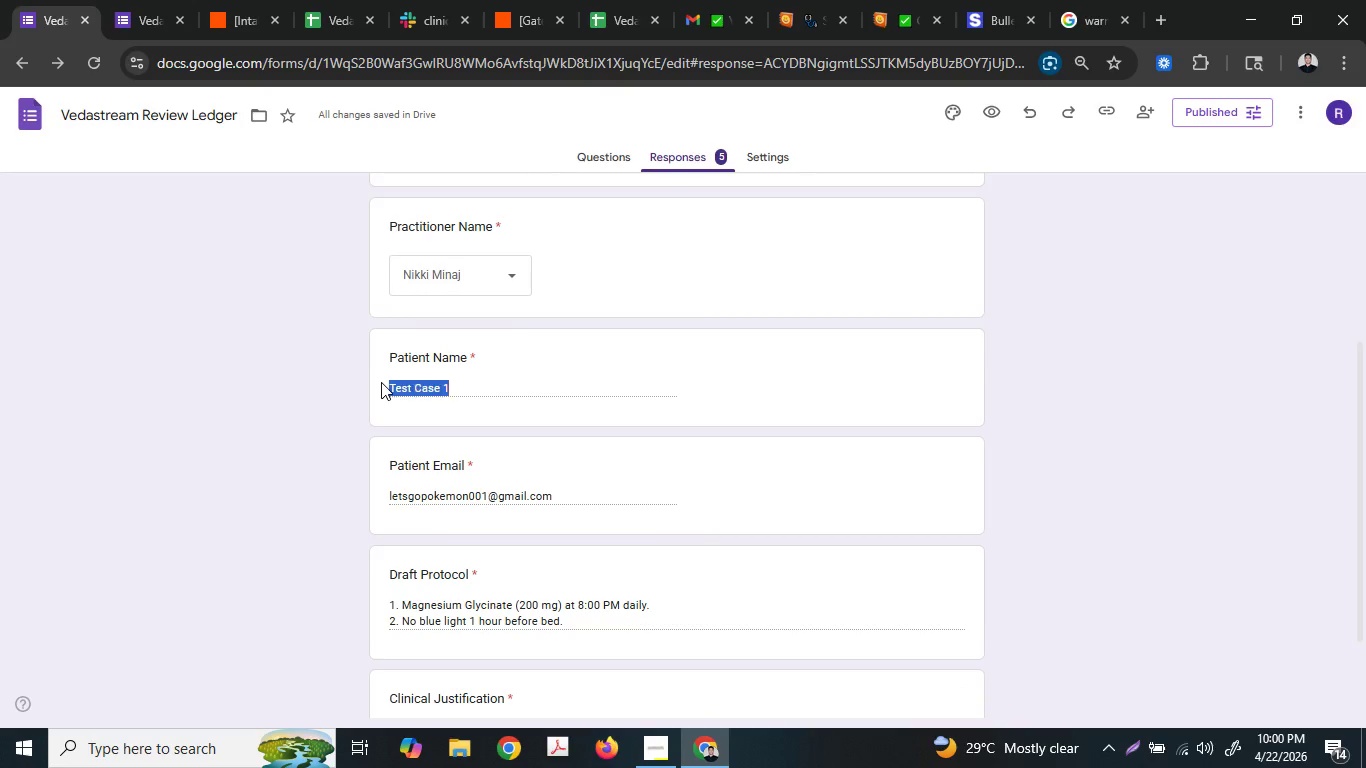 
triple_click([381, 382])
 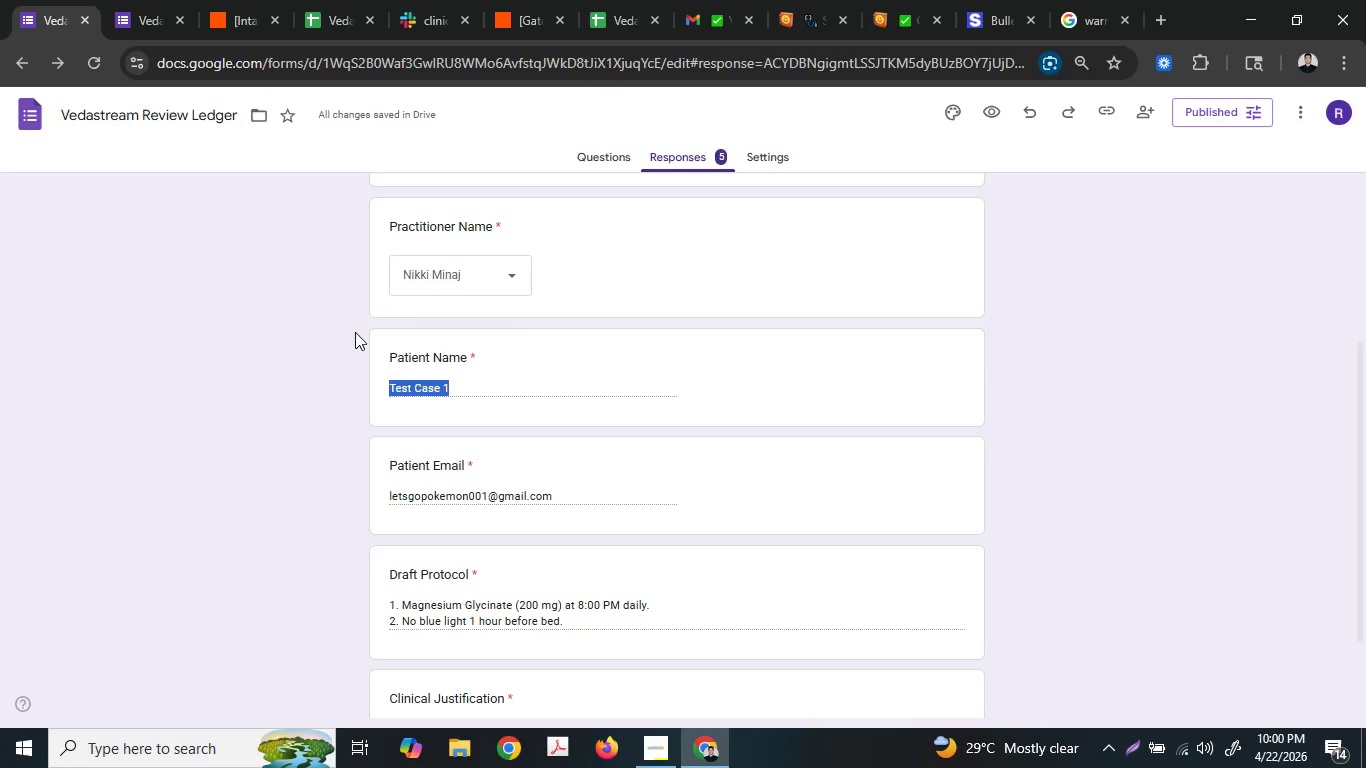 
key(Control+ControlLeft)
 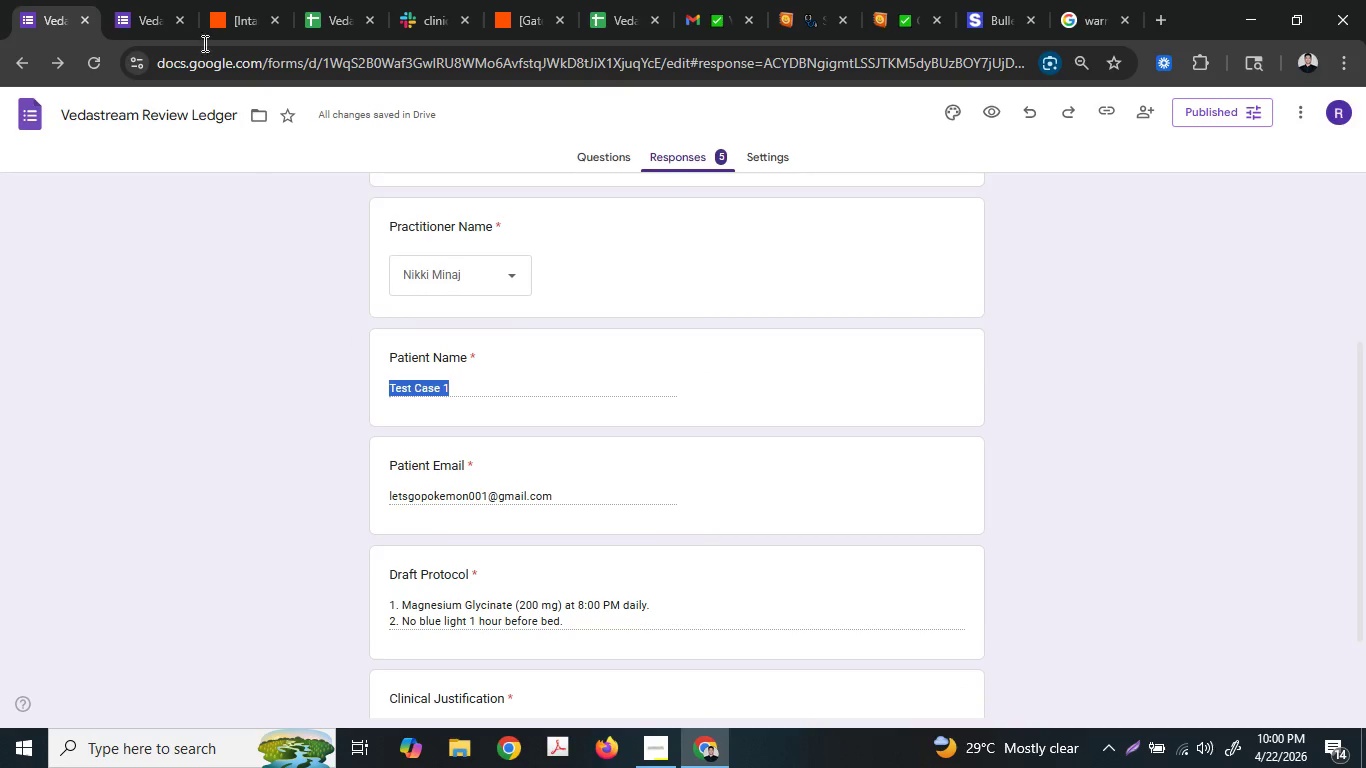 
key(Control+C)
 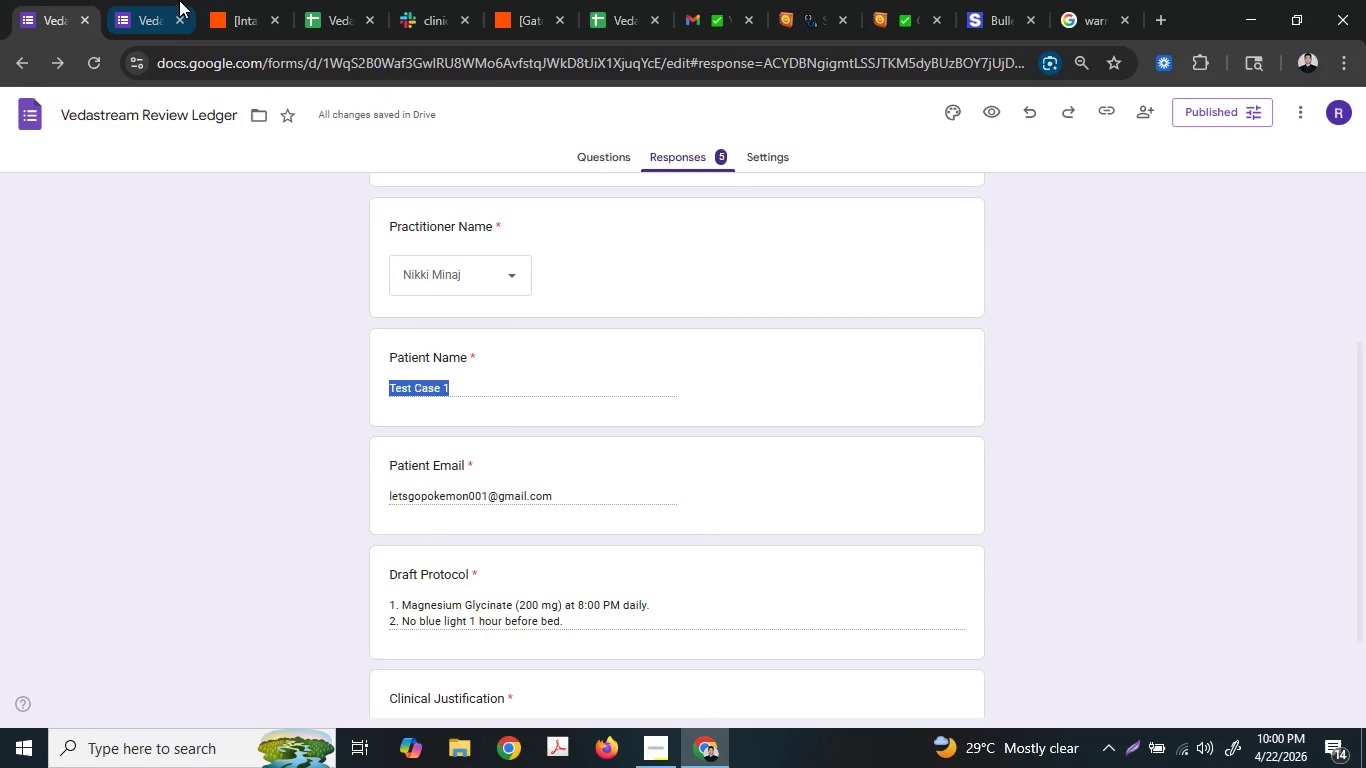 
left_click([179, 0])
 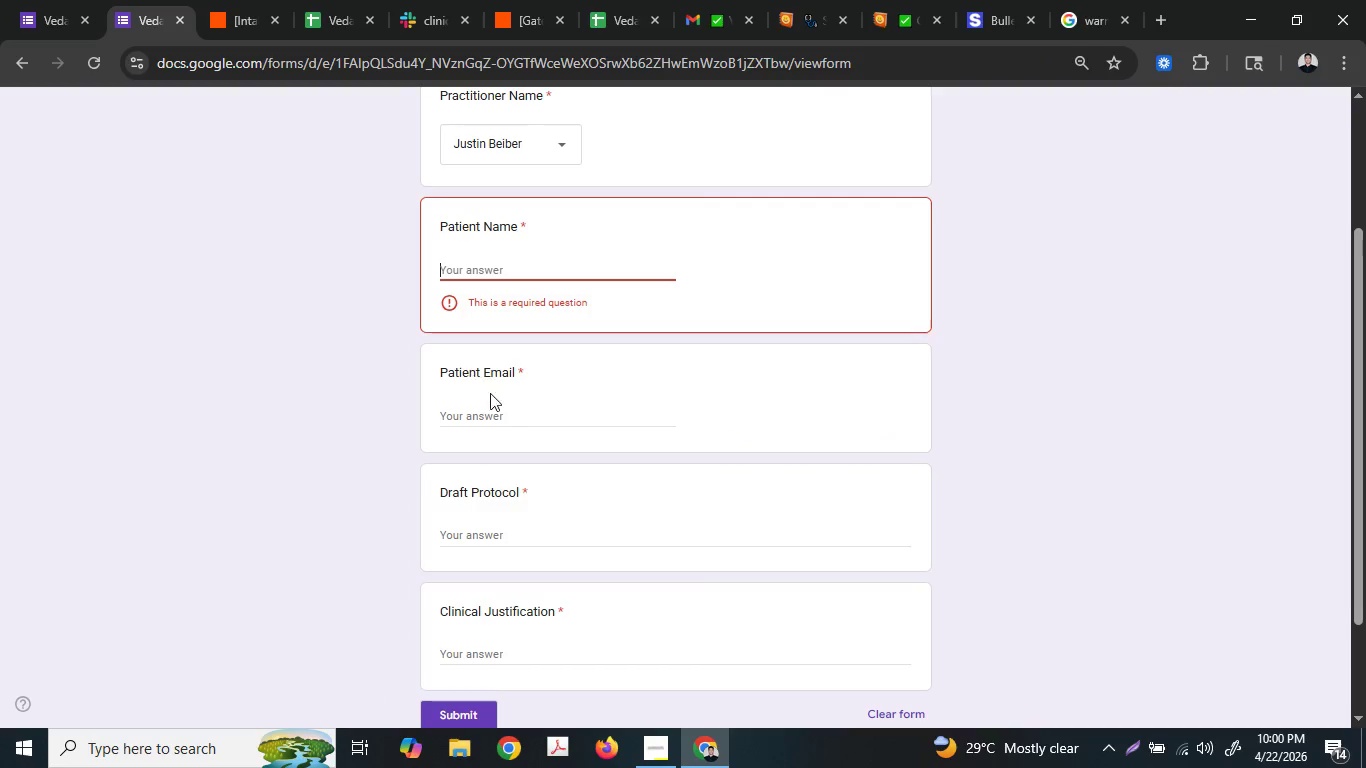 
left_click([494, 410])
 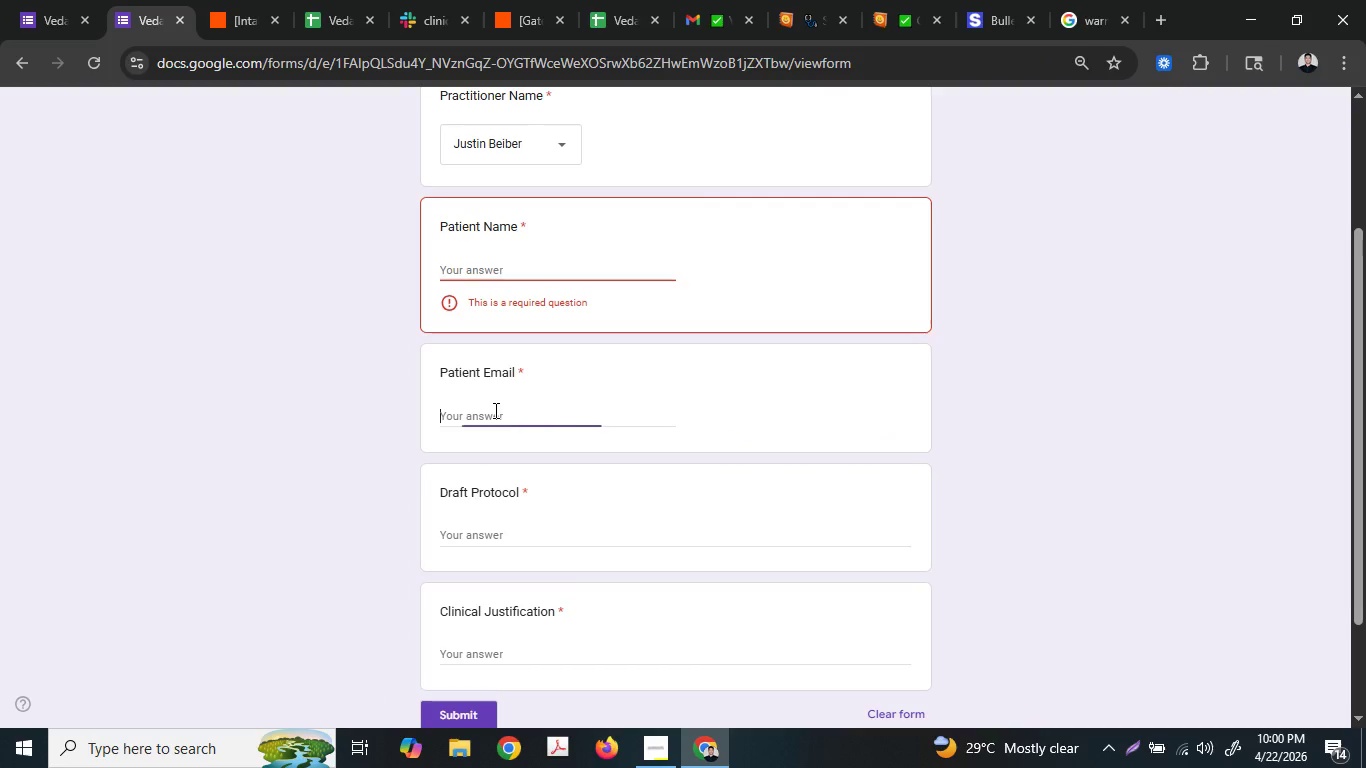 
key(Control+ControlLeft)
 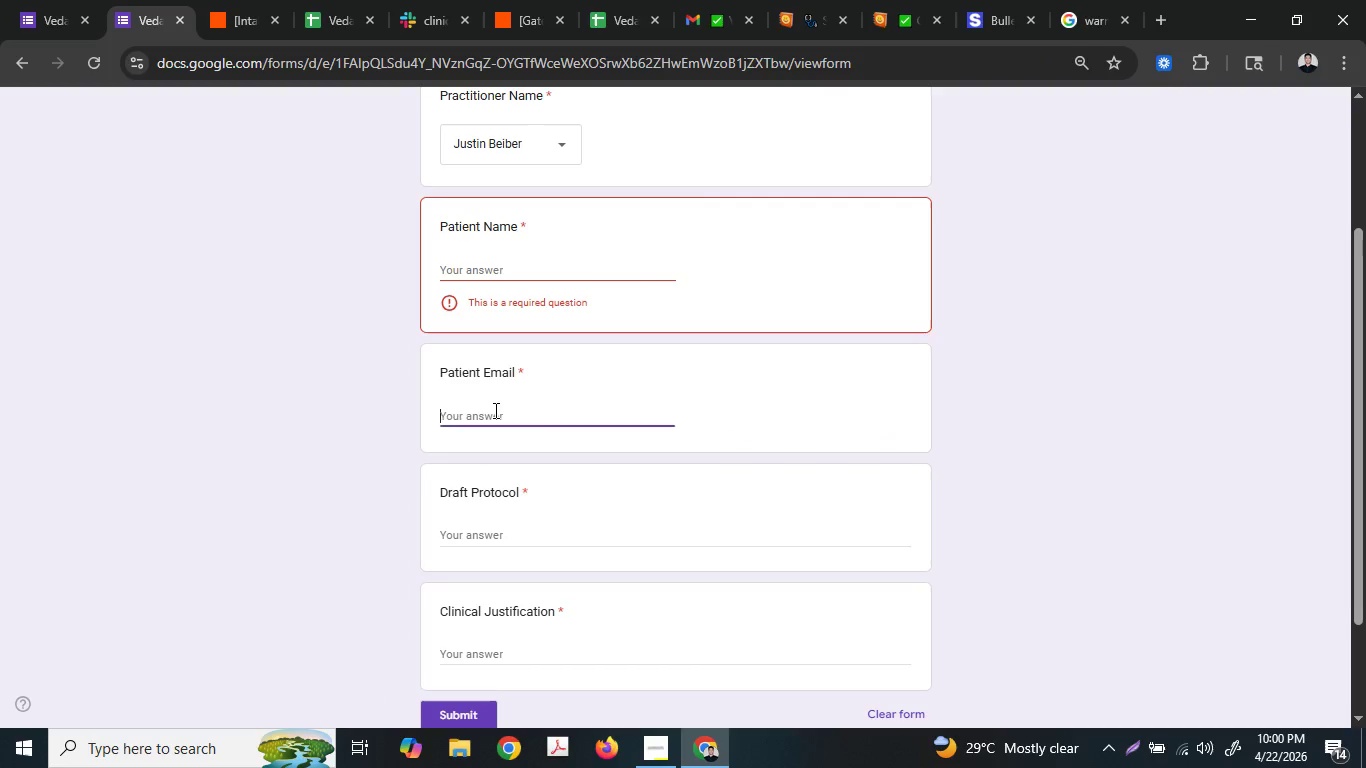 
key(Control+V)
 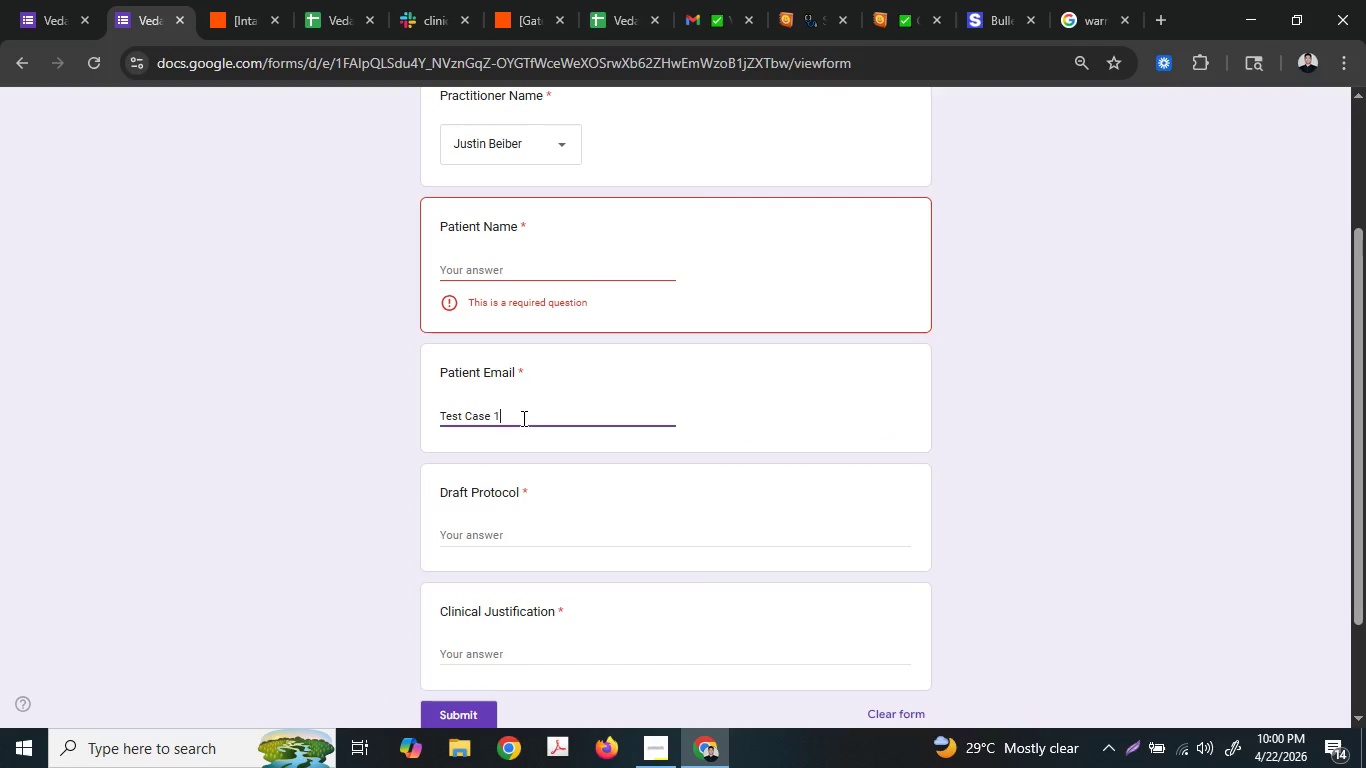 
left_click_drag(start_coordinate=[527, 419], to_coordinate=[493, 418])
 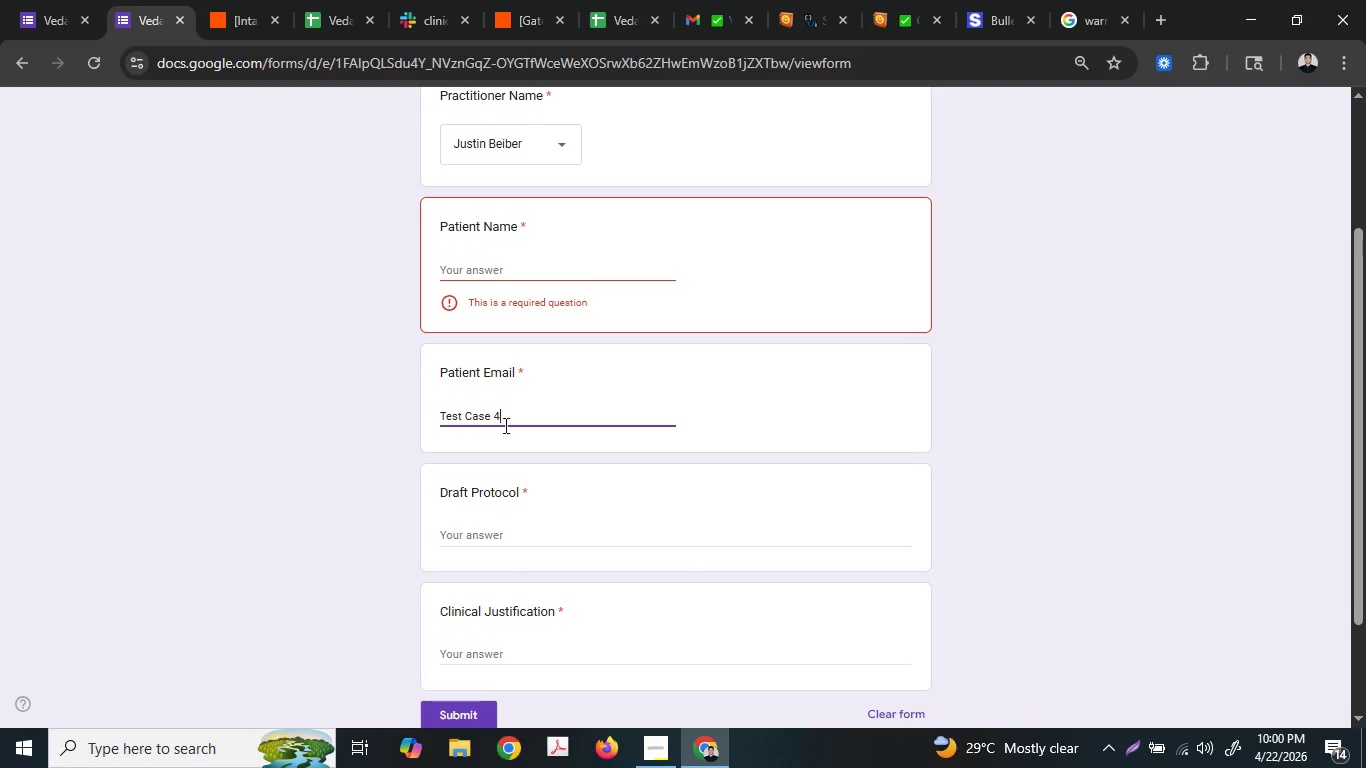 
key(4)
 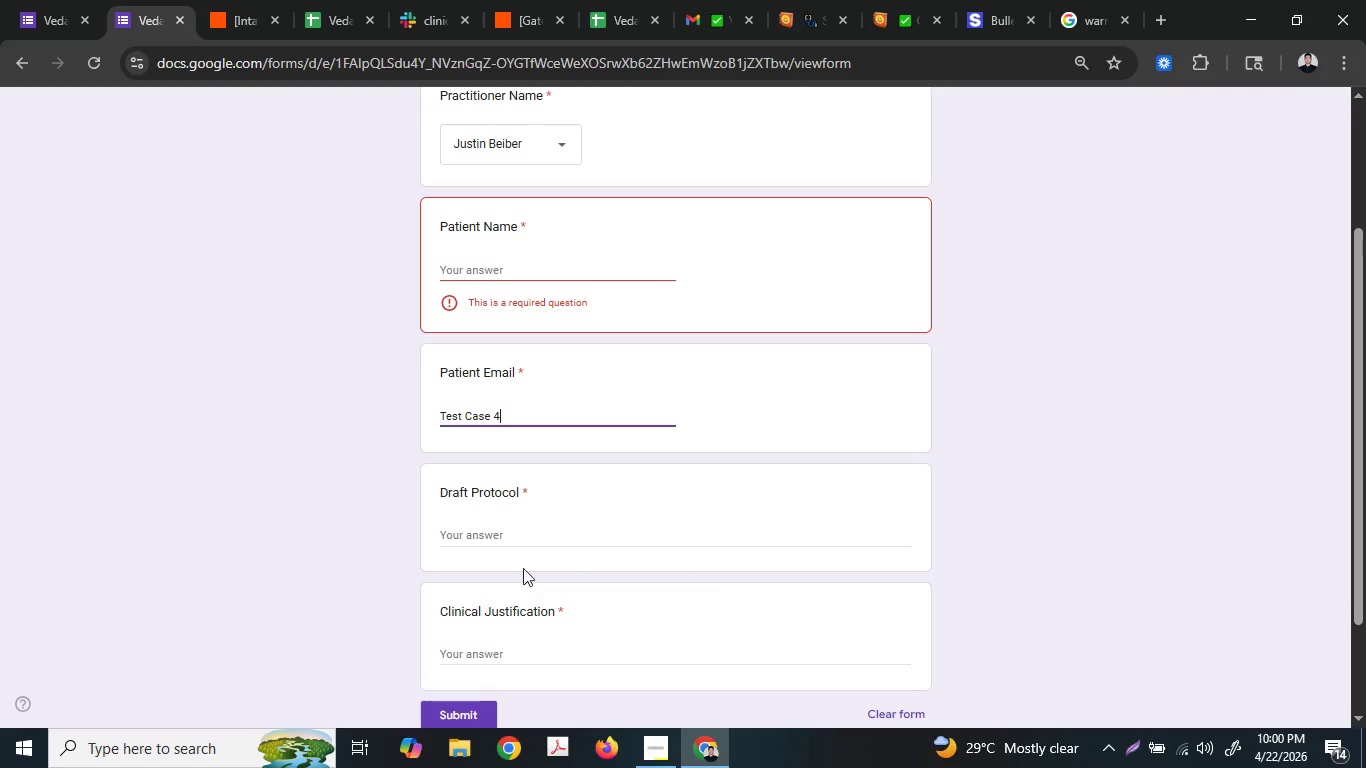 
left_click([521, 540])
 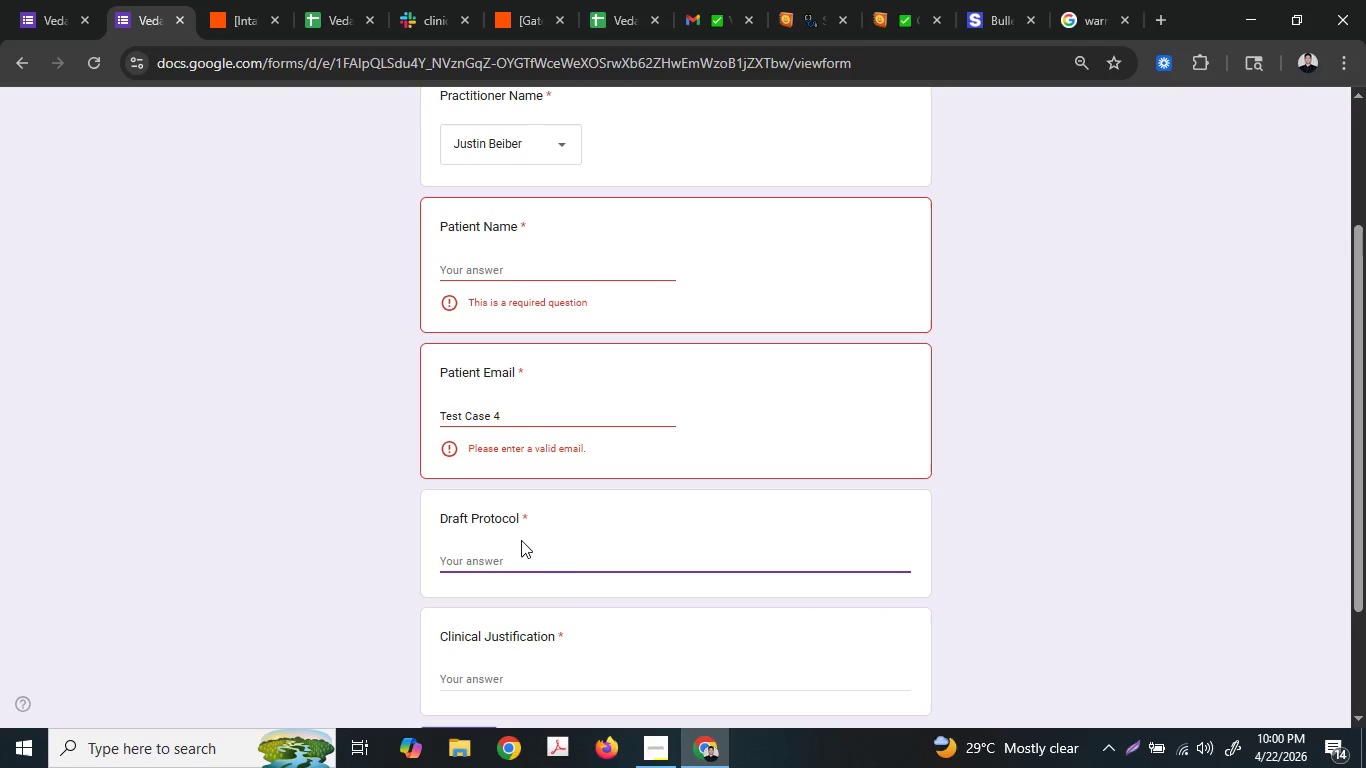 
scroll: coordinate [521, 540], scroll_direction: down, amount: 1.0
 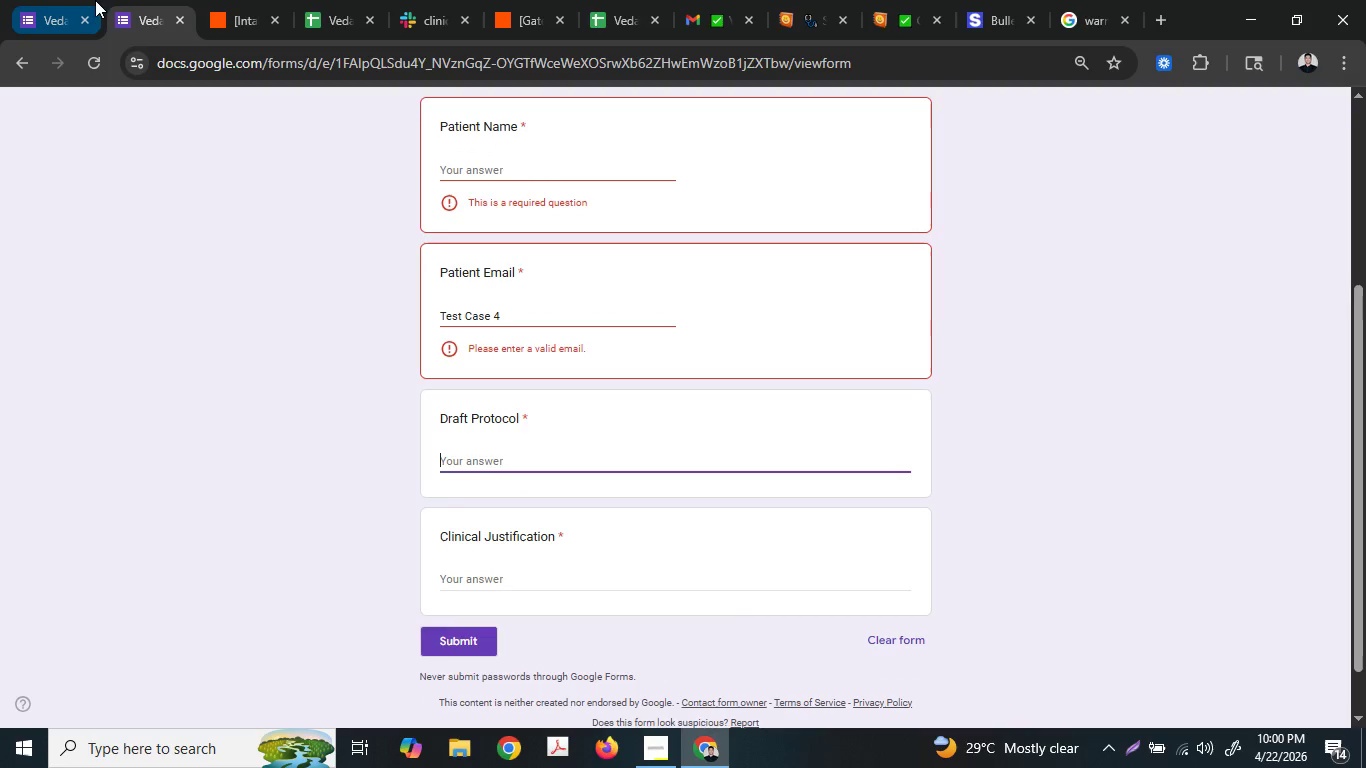 
double_click([470, 325])
 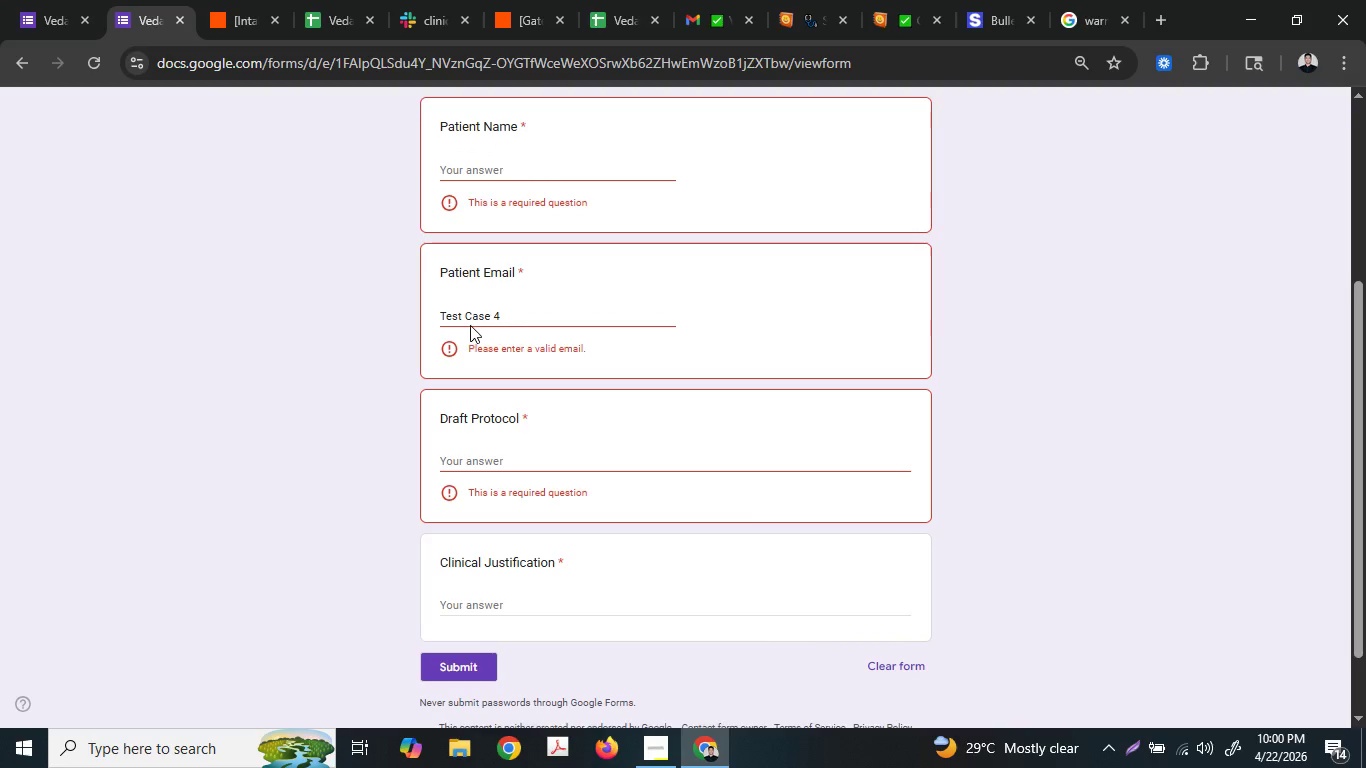 
triple_click([470, 325])
 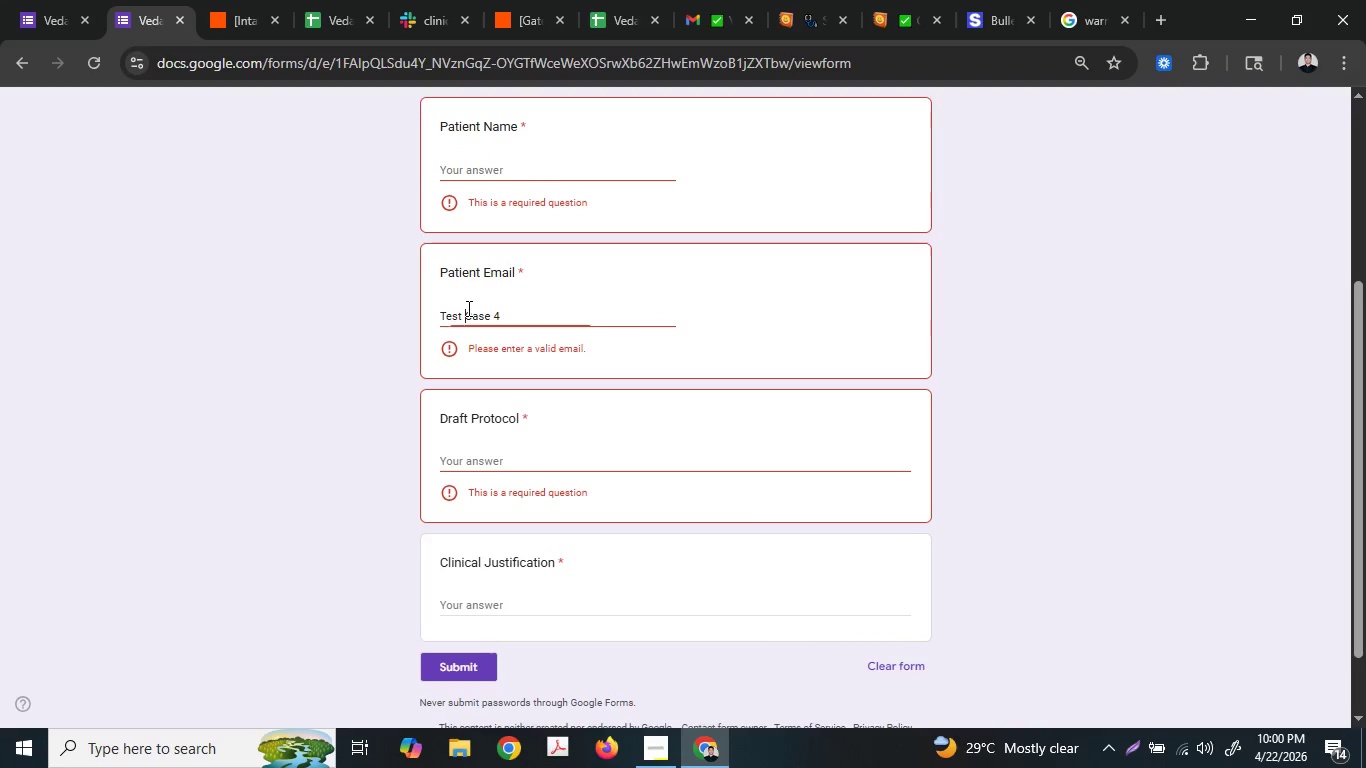 
triple_click([467, 308])
 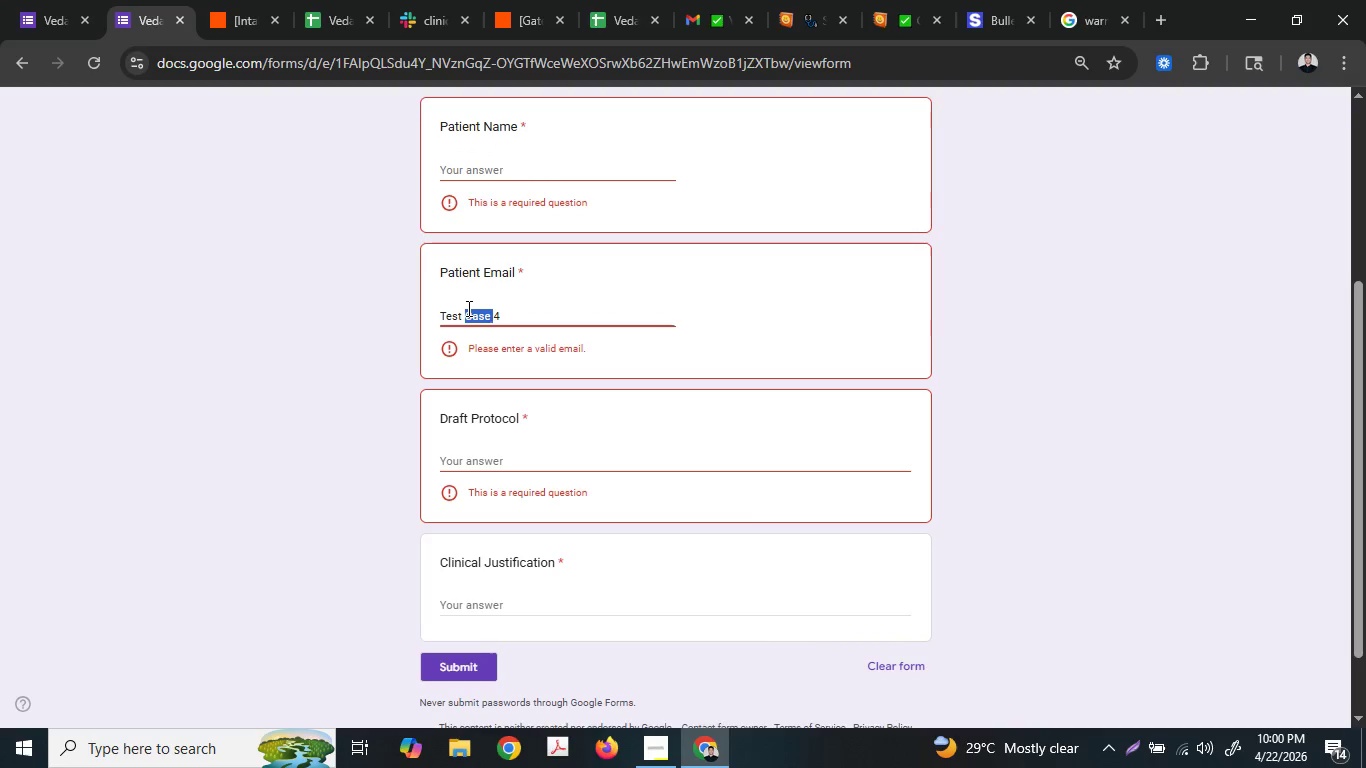 
triple_click([467, 308])
 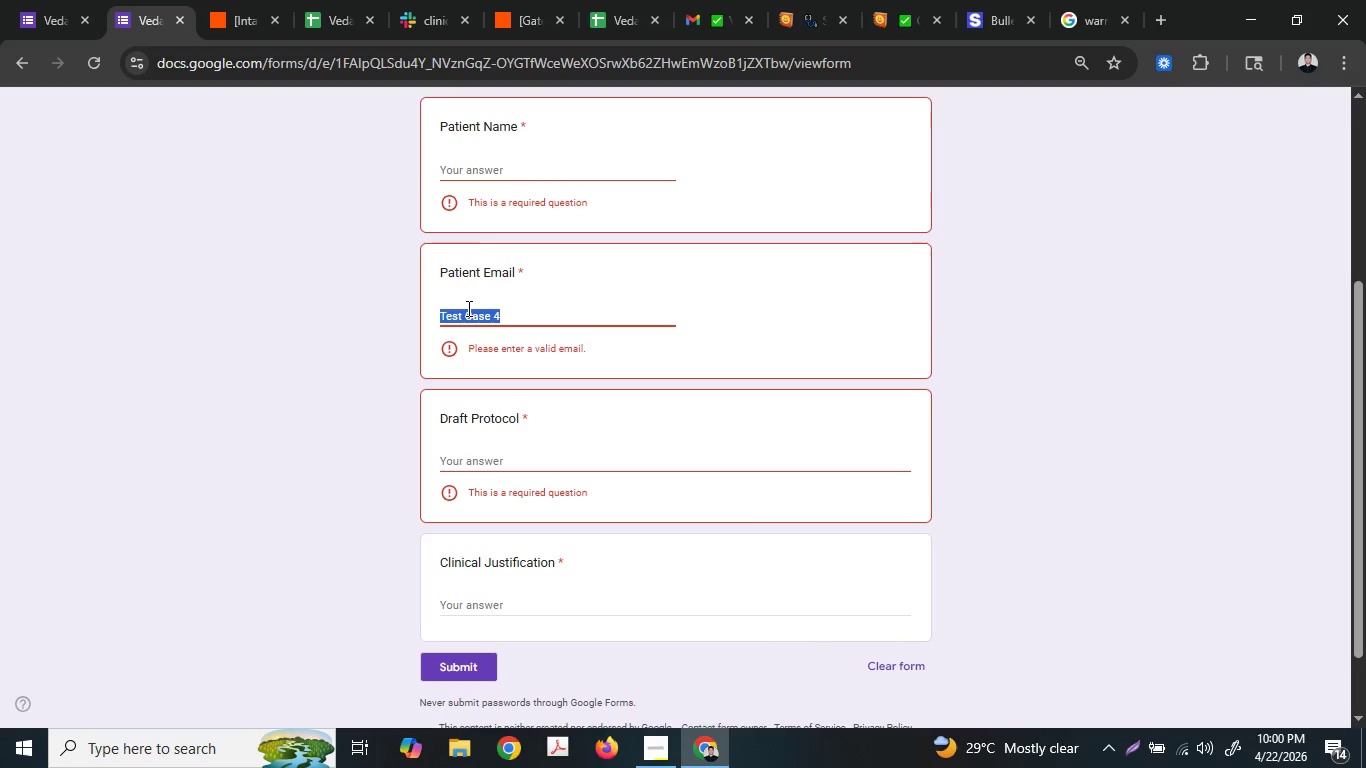 
key(Control+ControlLeft)
 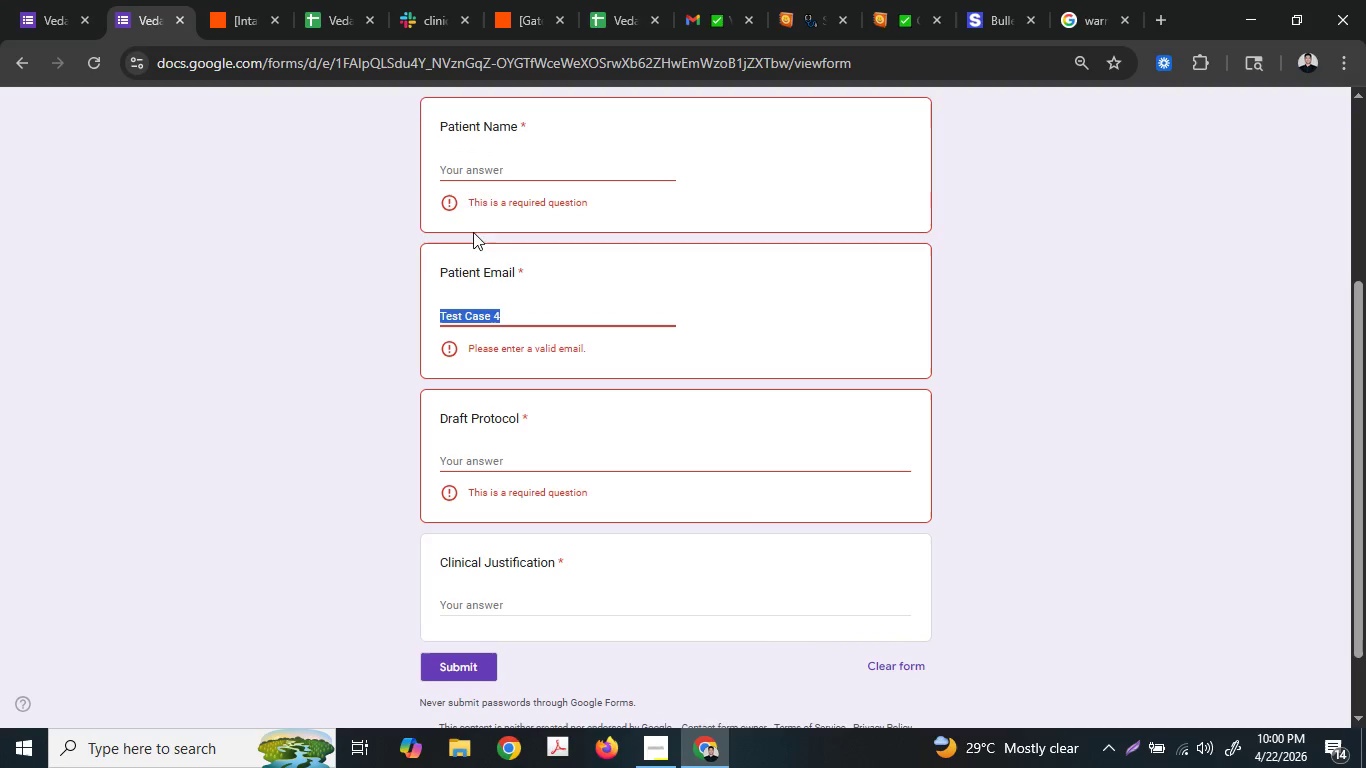 
key(Control+X)
 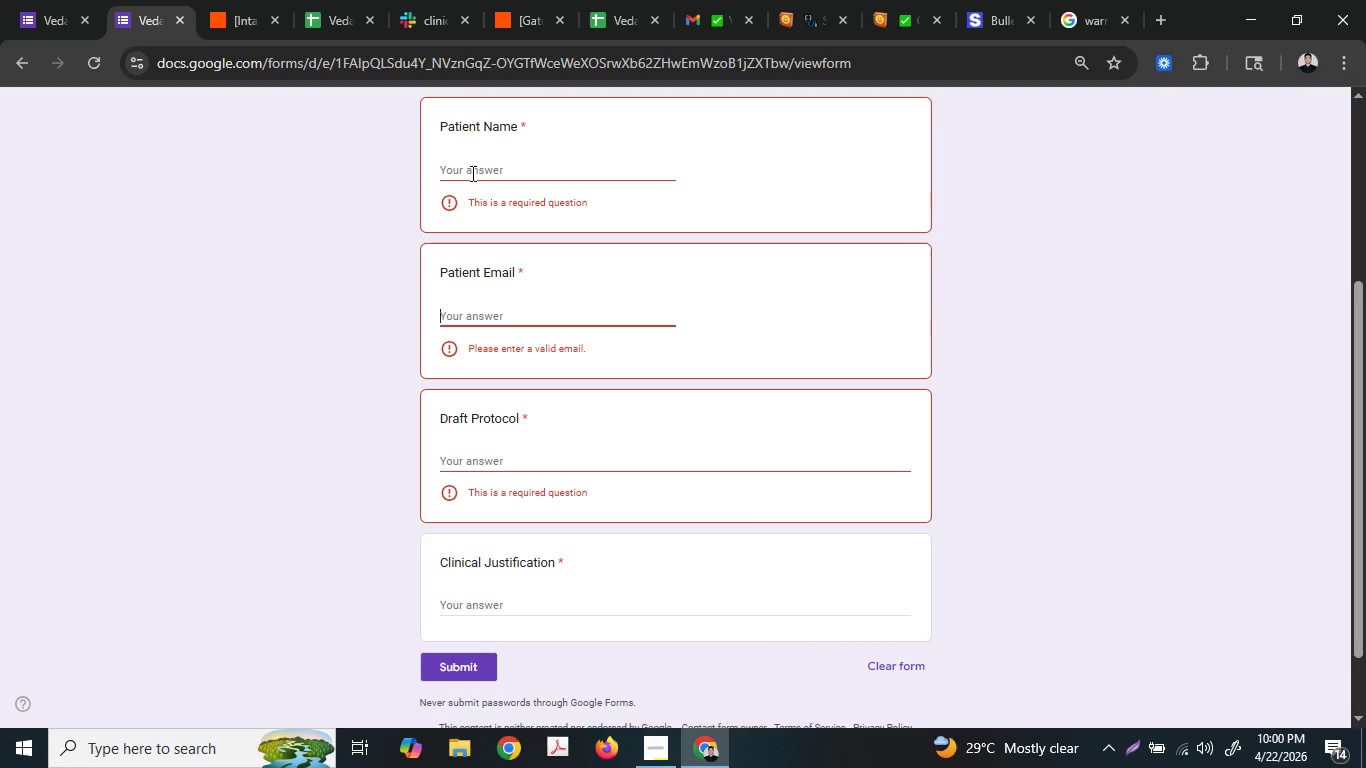 
left_click([471, 173])
 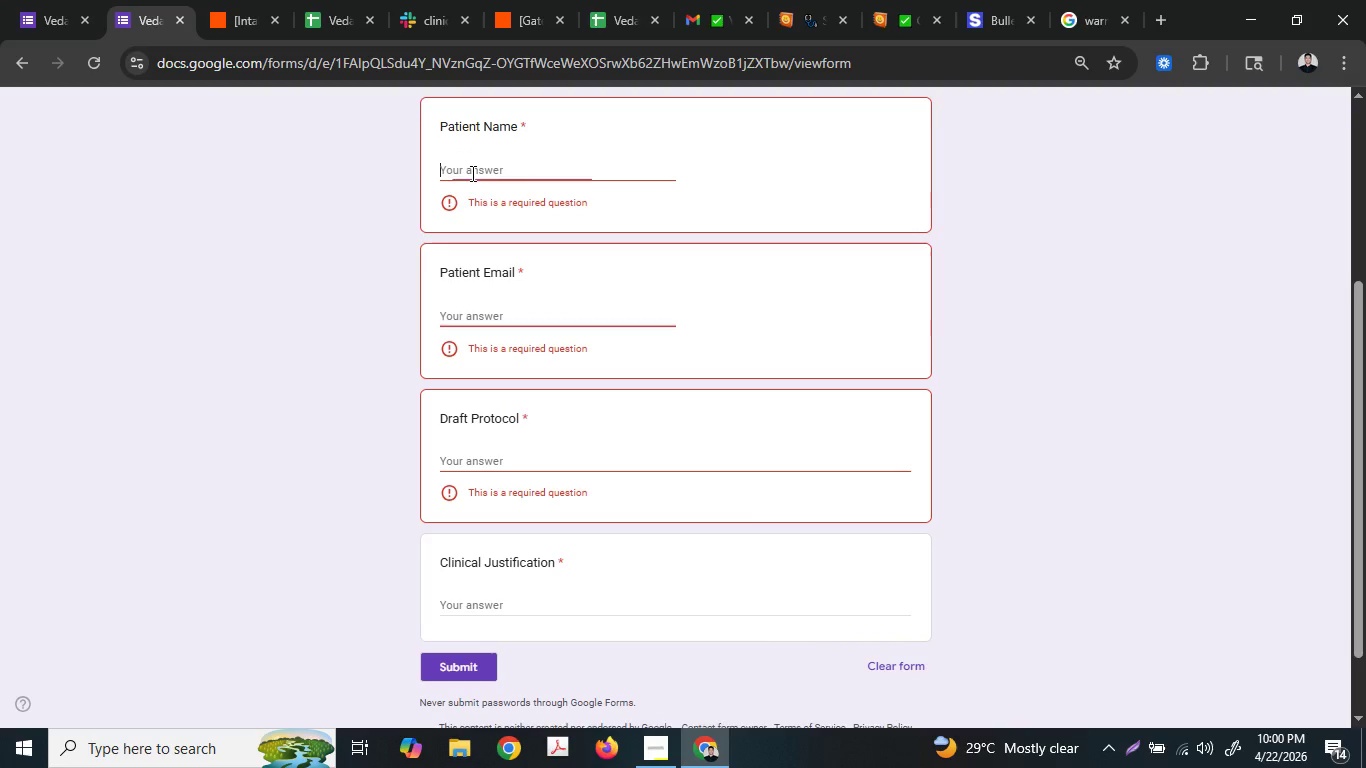 
key(Control+ControlLeft)
 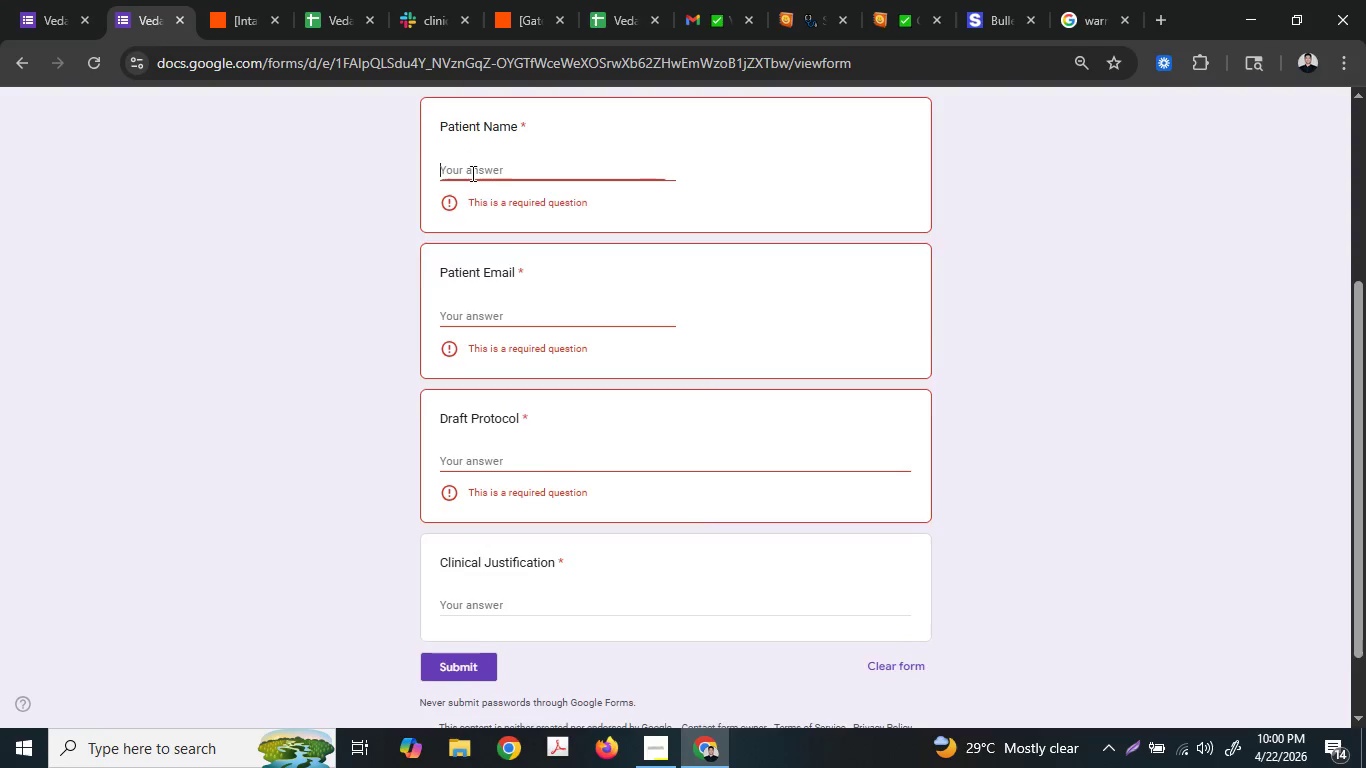 
key(Control+V)
 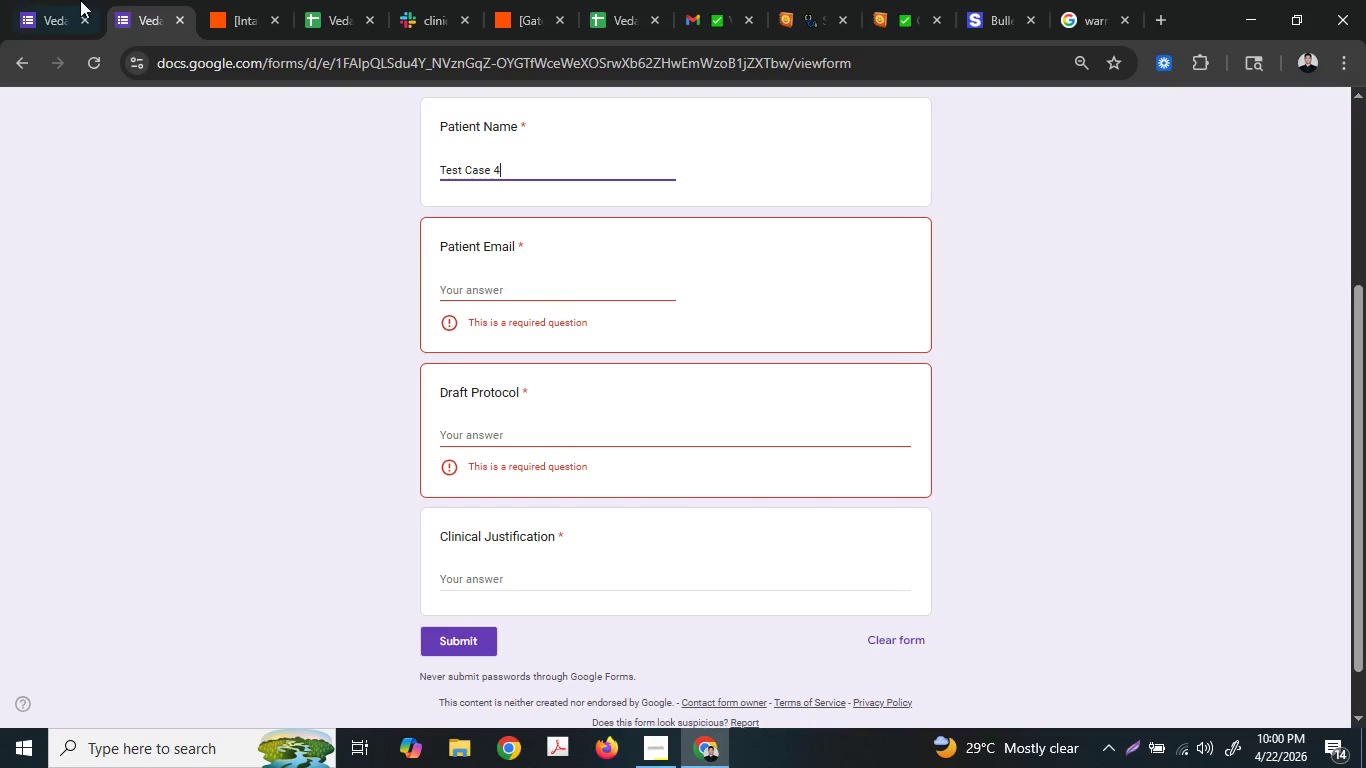 
left_click([73, 0])
 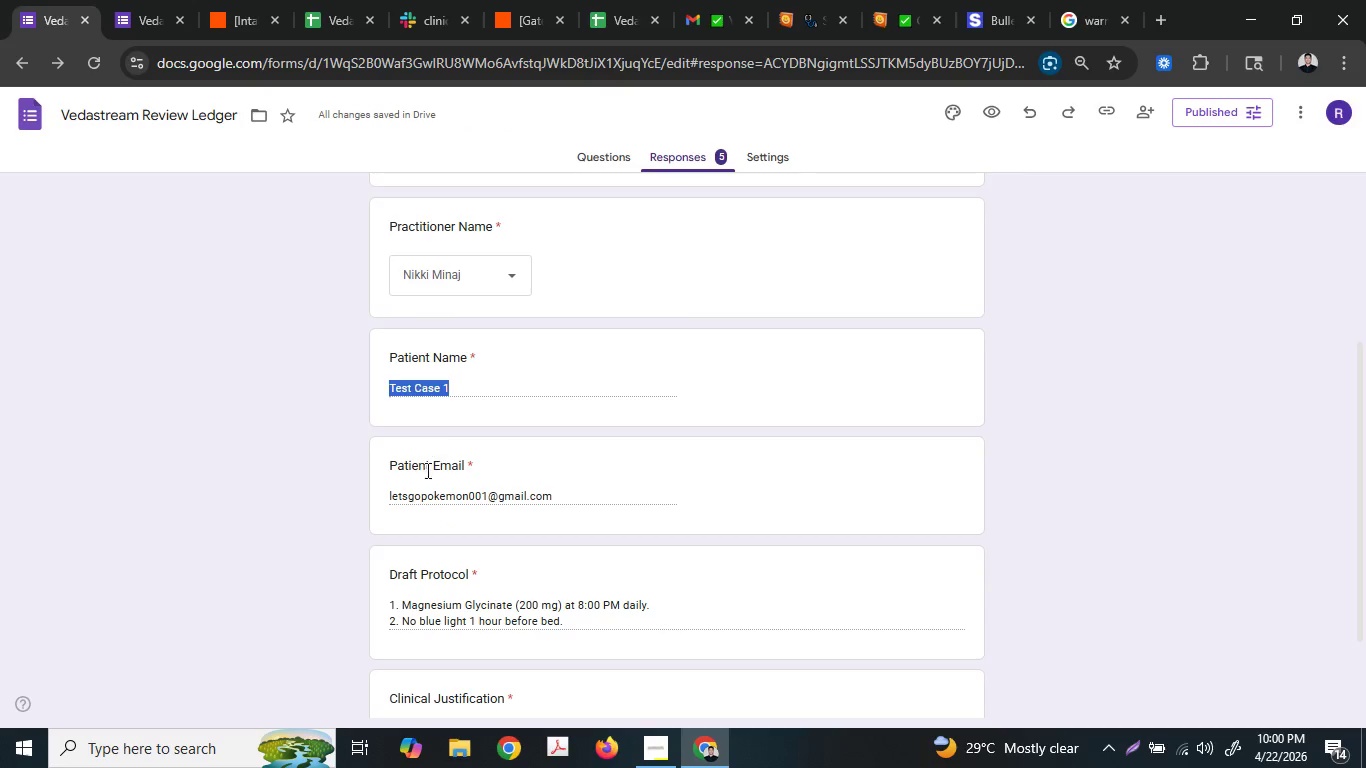 
double_click([428, 480])
 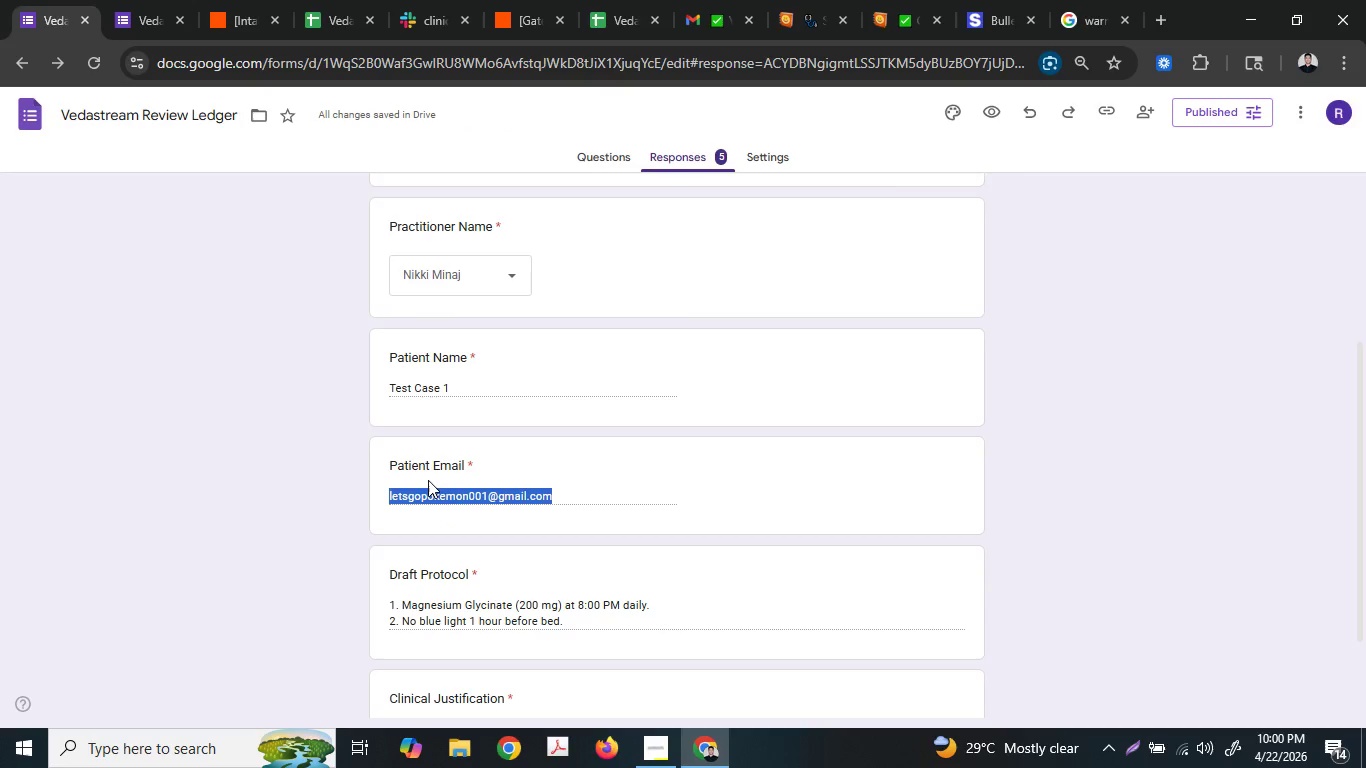 
triple_click([428, 480])
 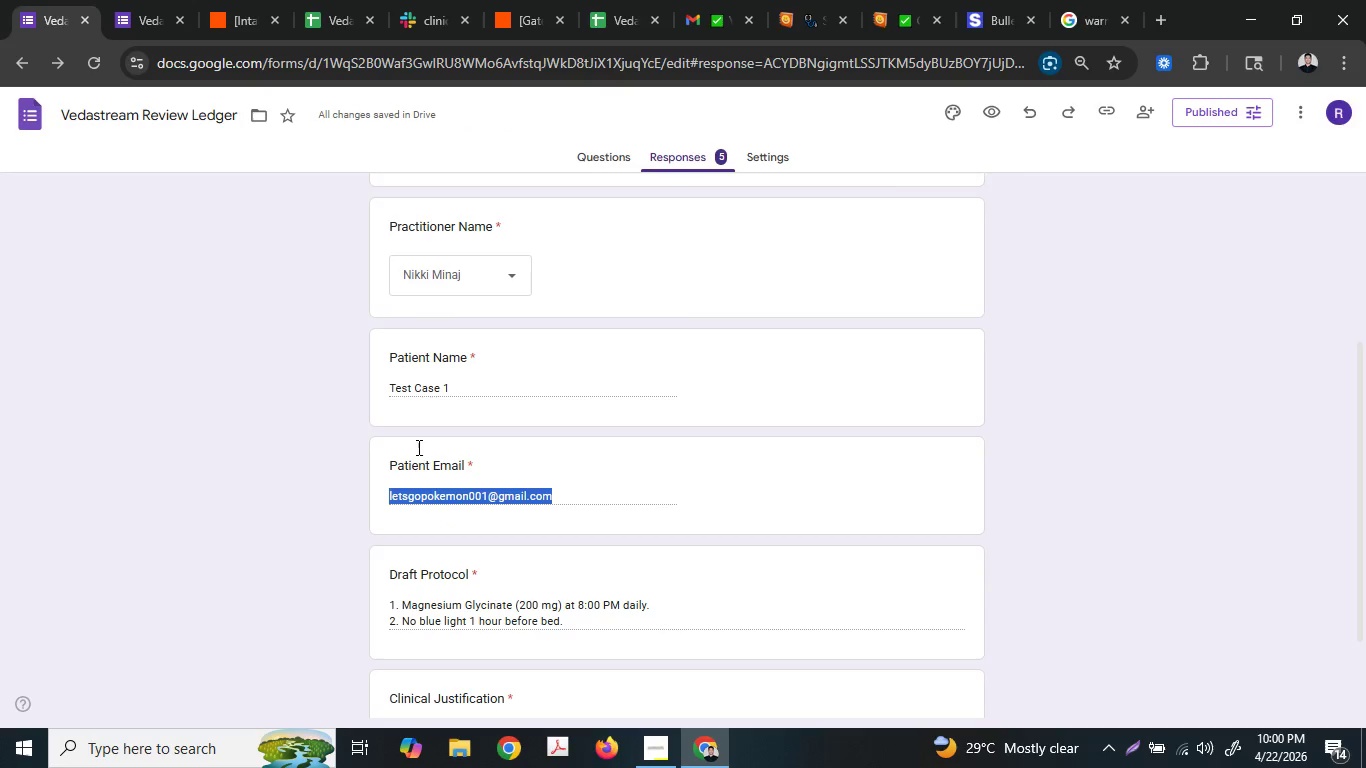 
key(Control+ControlLeft)
 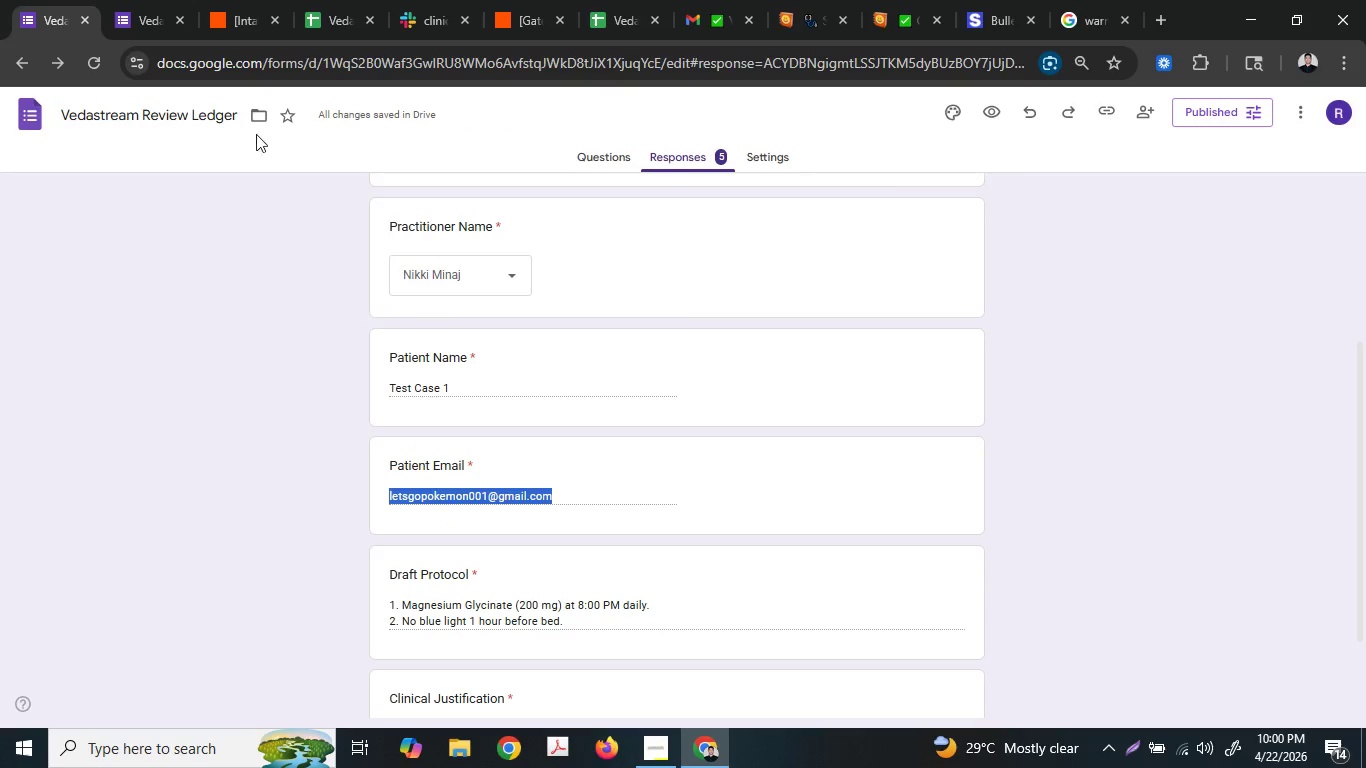 
key(Control+C)
 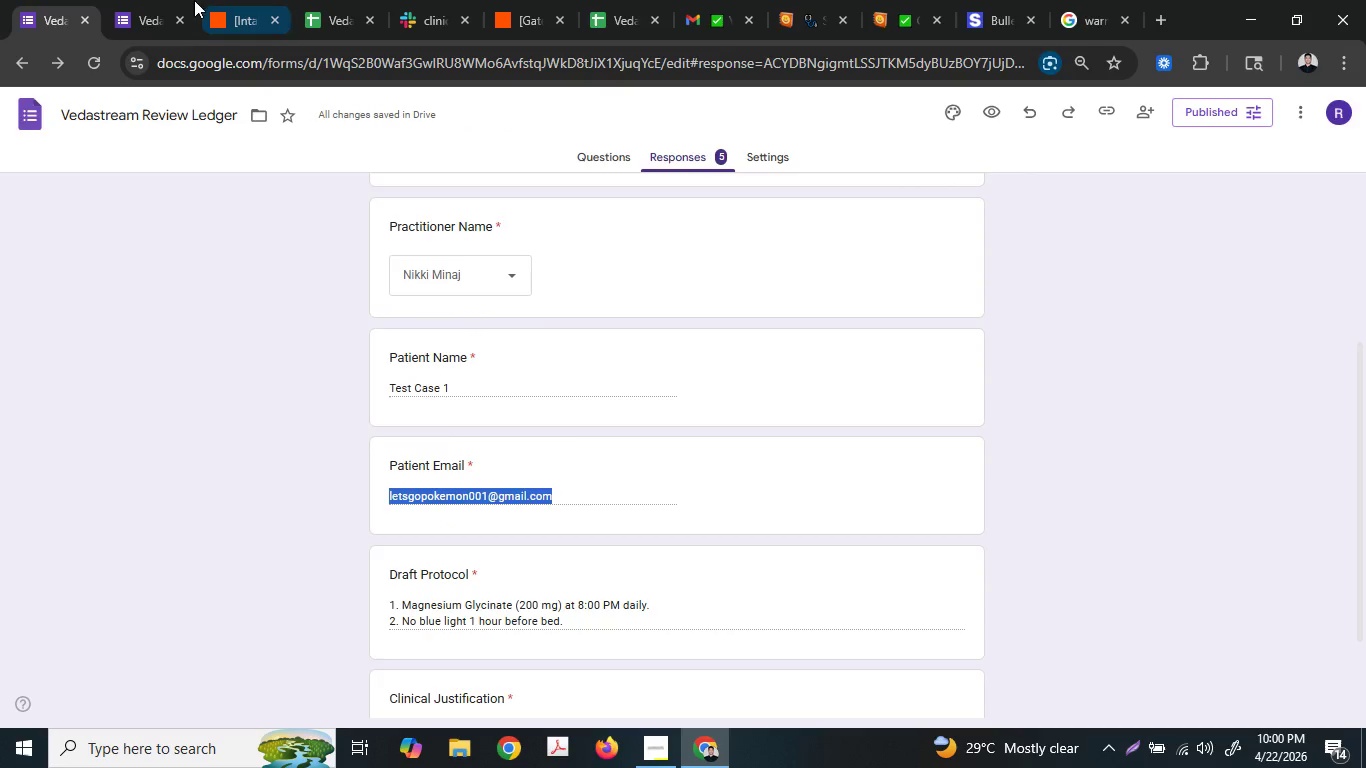 
left_click([164, 0])
 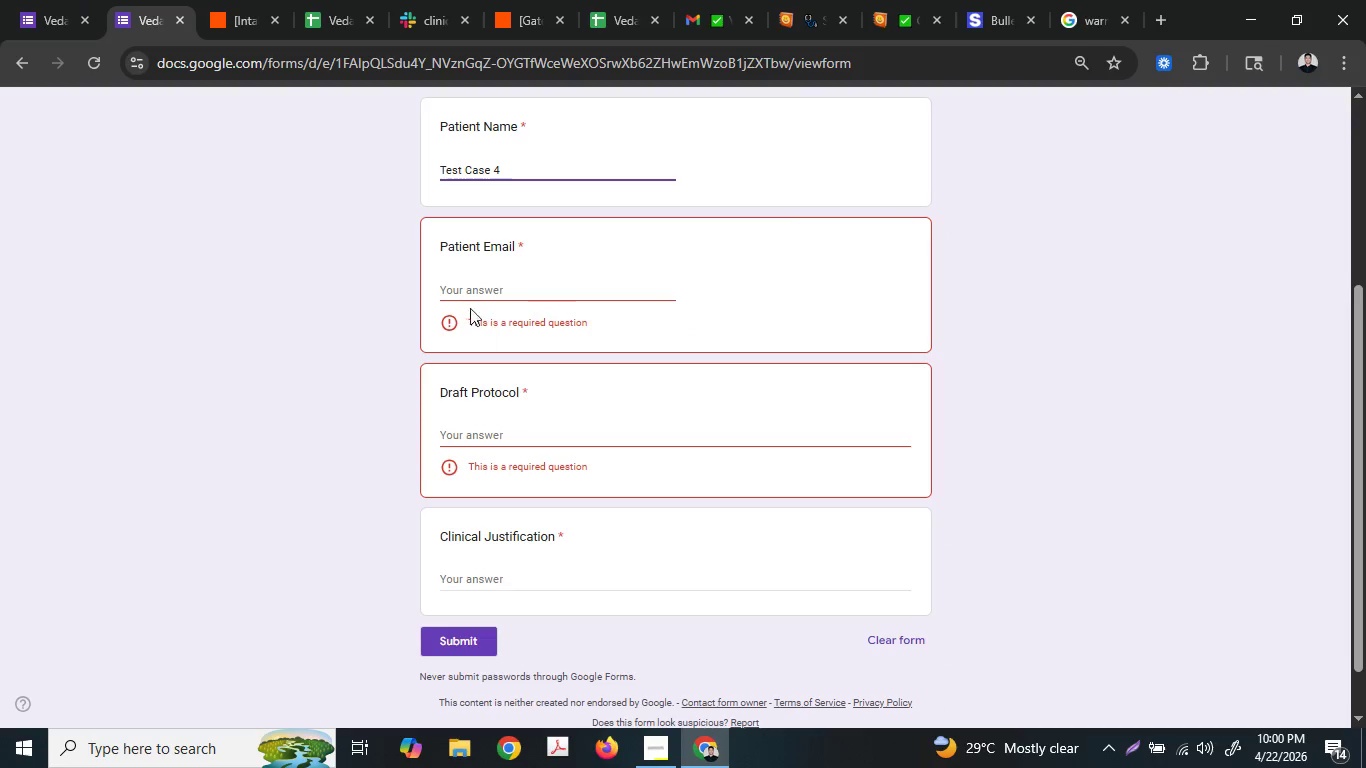 
left_click([470, 294])
 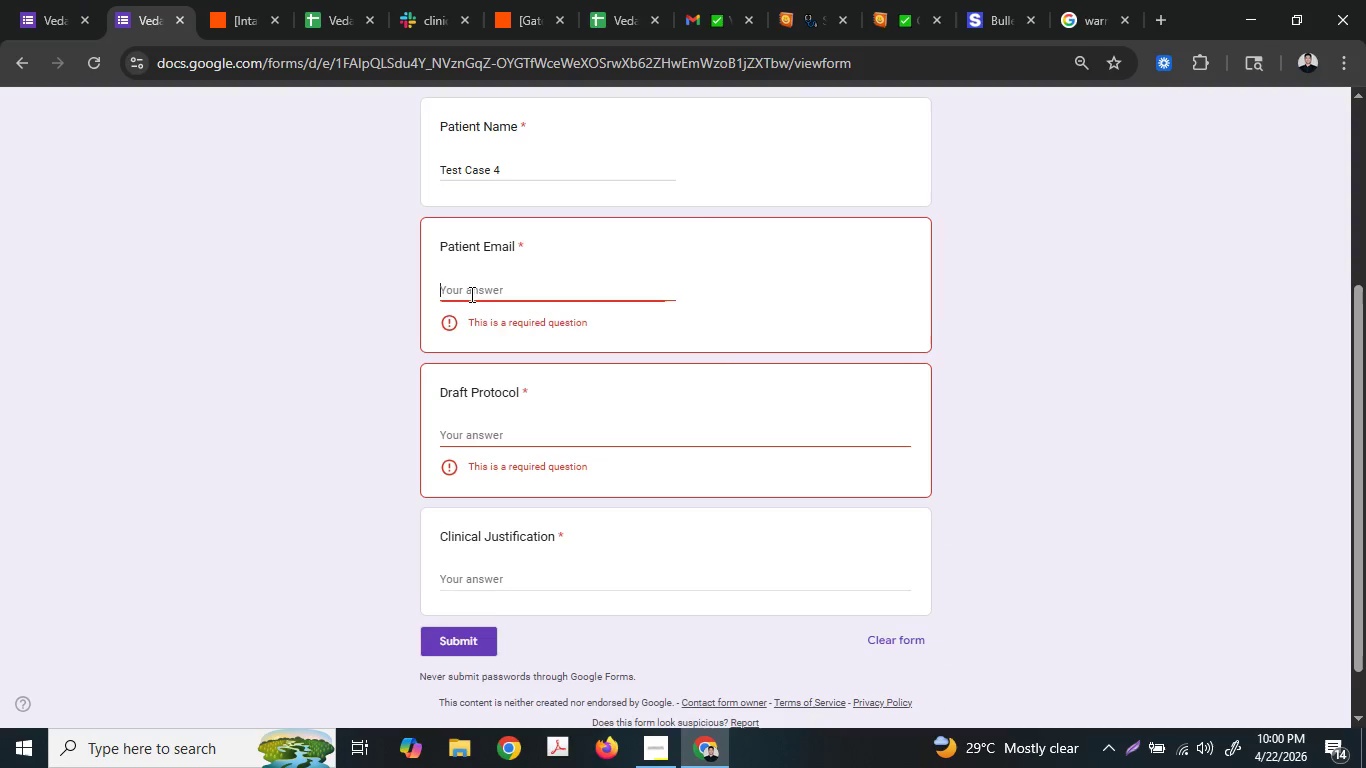 
key(Control+V)
 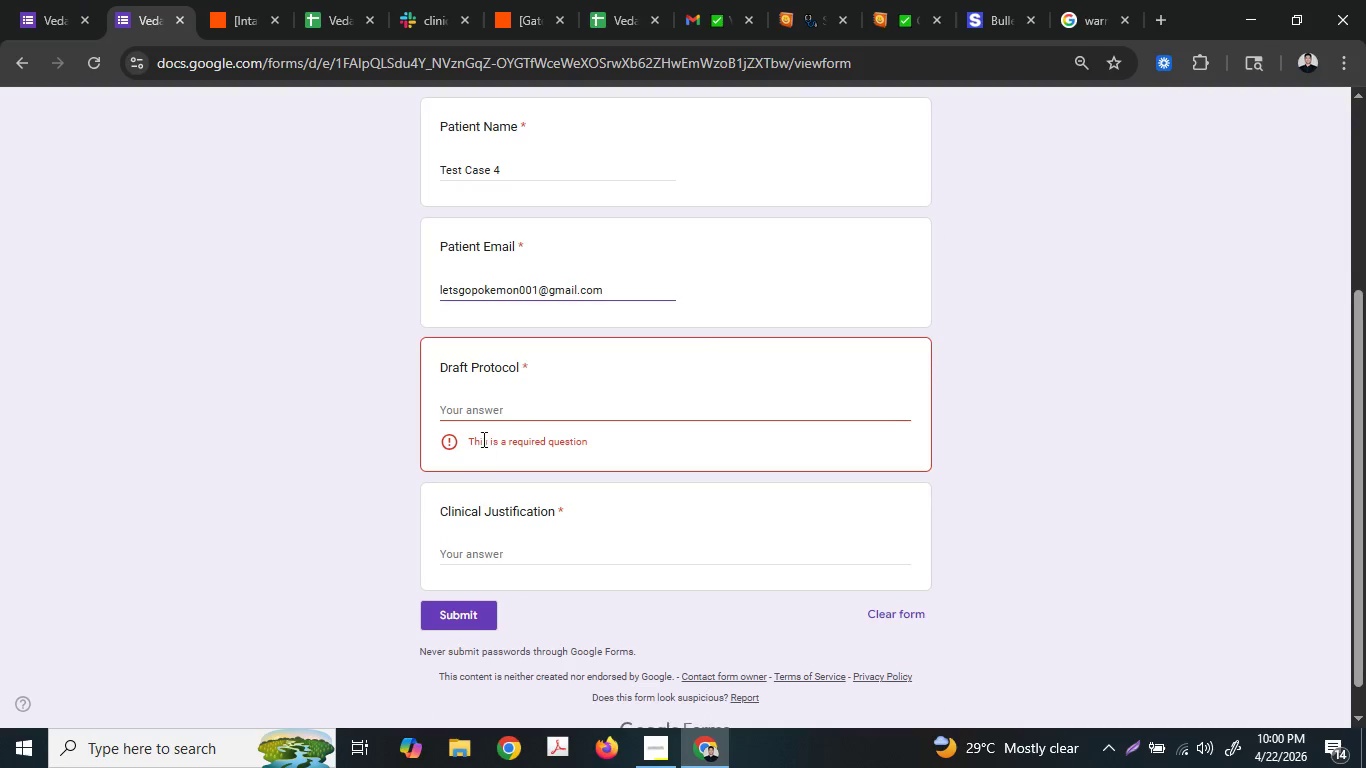 
left_click([484, 402])
 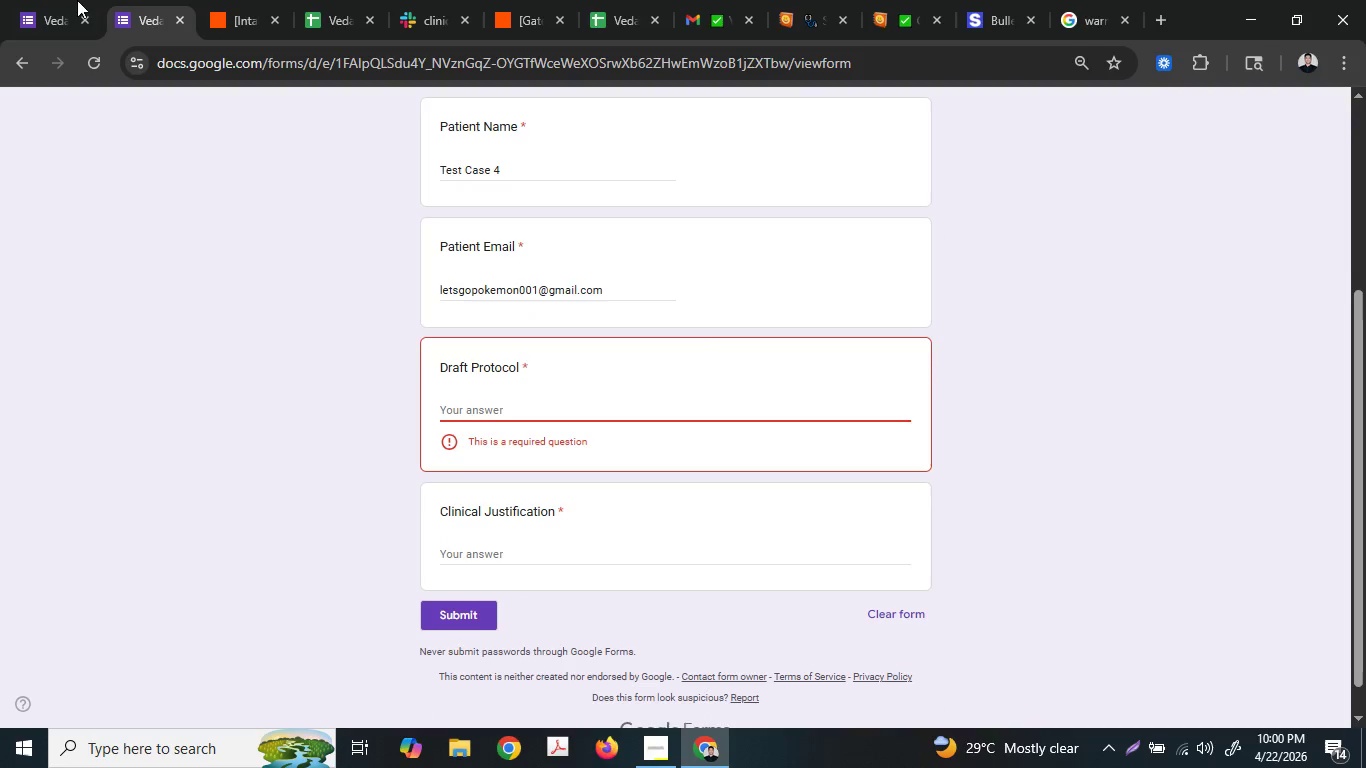 
left_click([39, 0])
 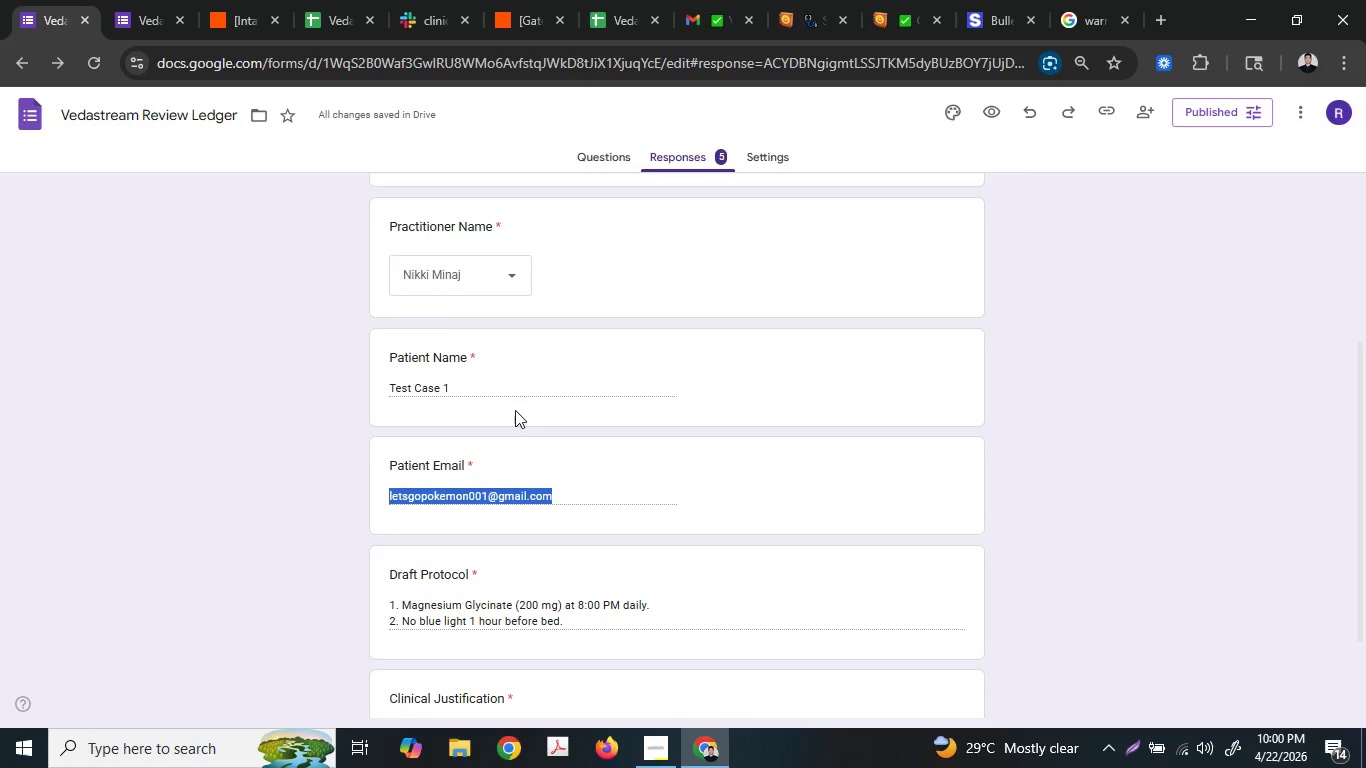 
left_click([534, 499])
 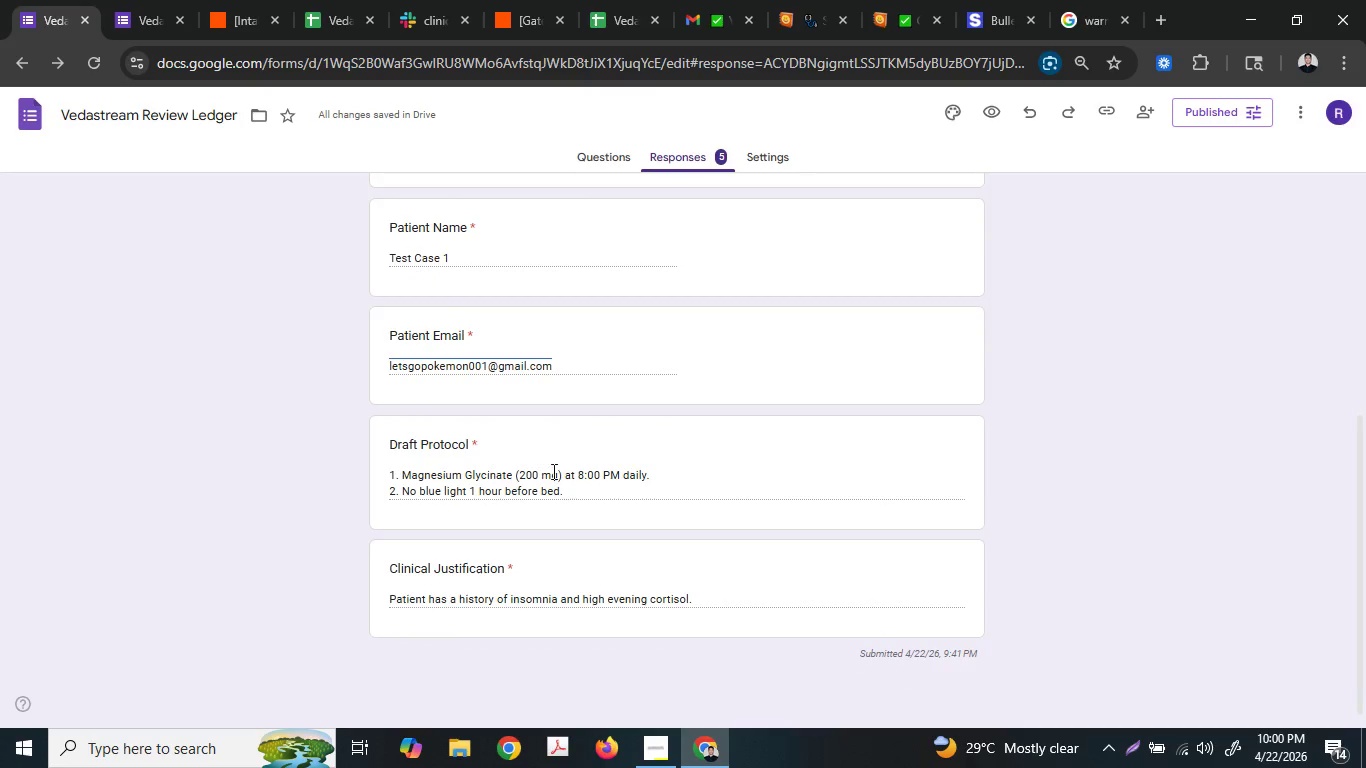 
scroll: coordinate [509, 439], scroll_direction: down, amount: 2.0
 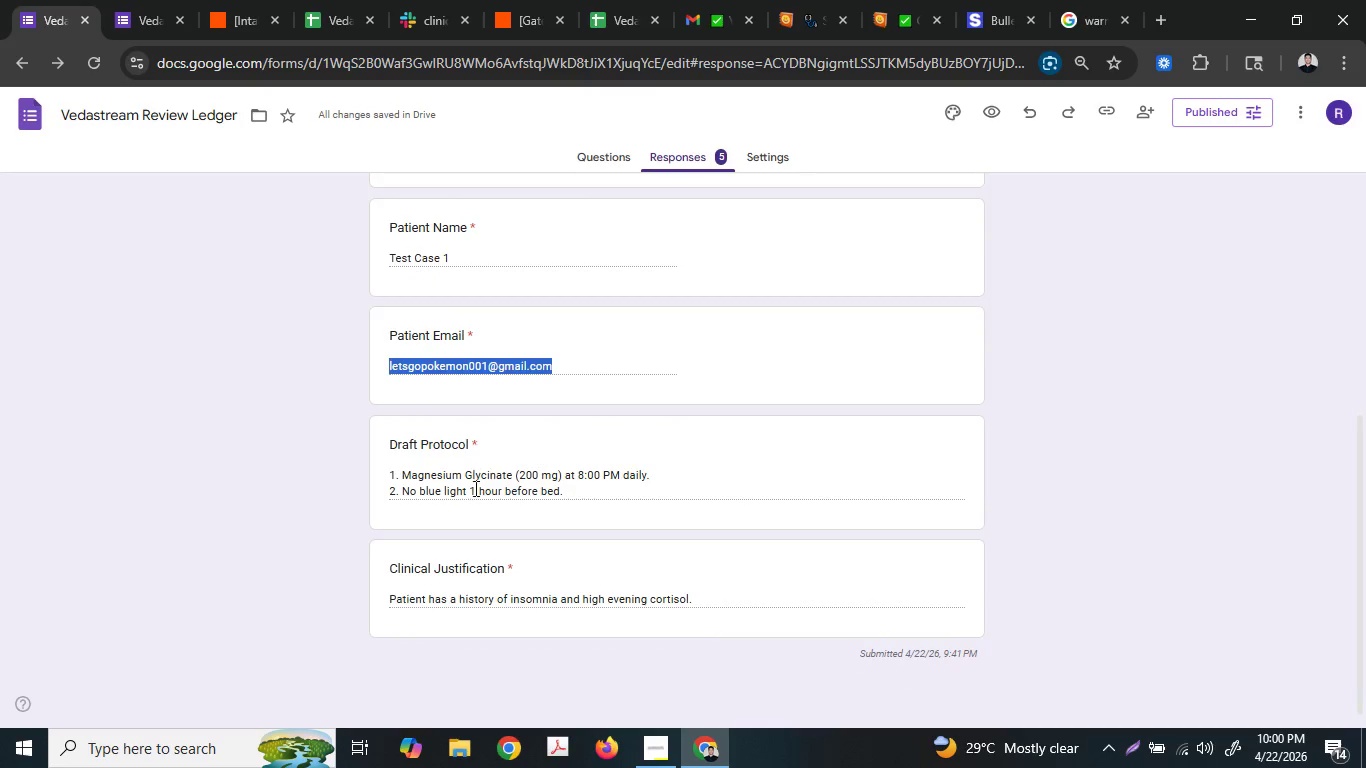 
scroll: coordinate [598, 332], scroll_direction: up, amount: 4.0
 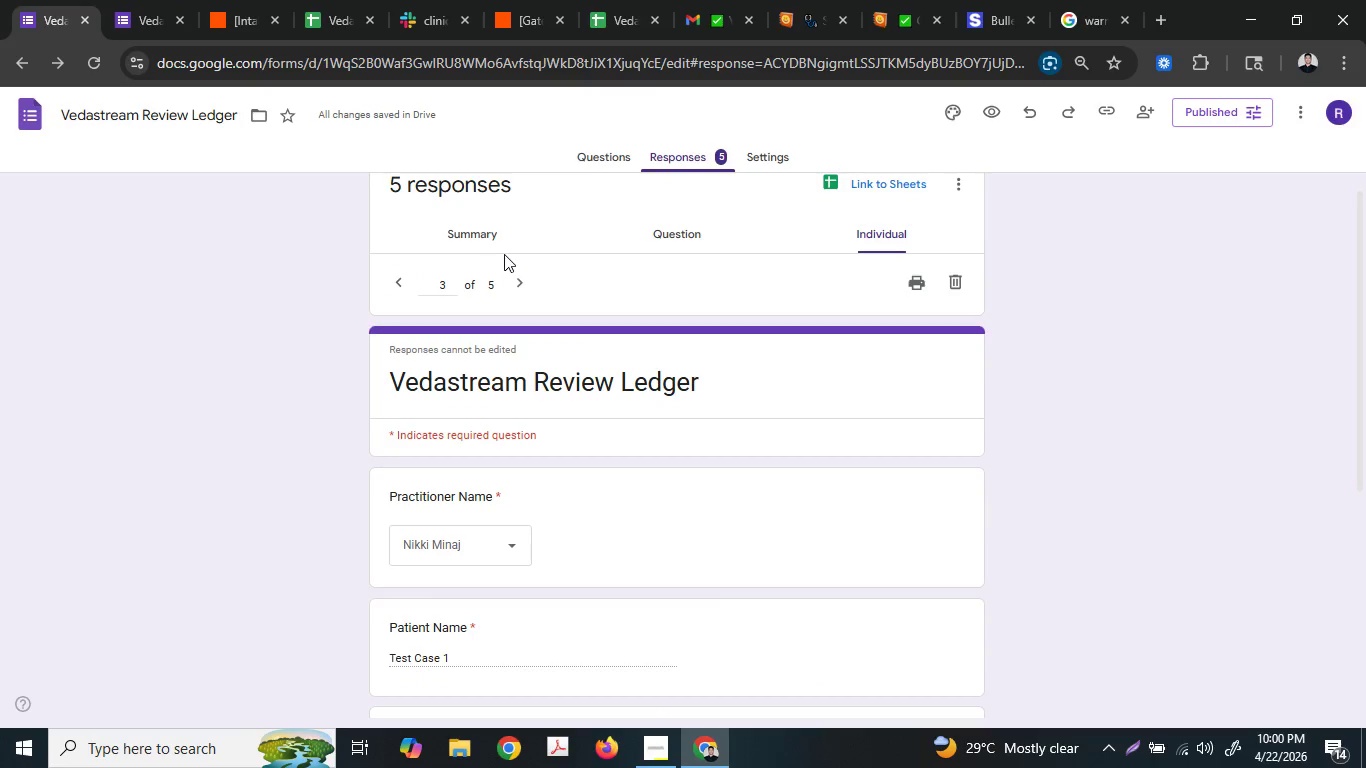 
left_click([526, 267])
 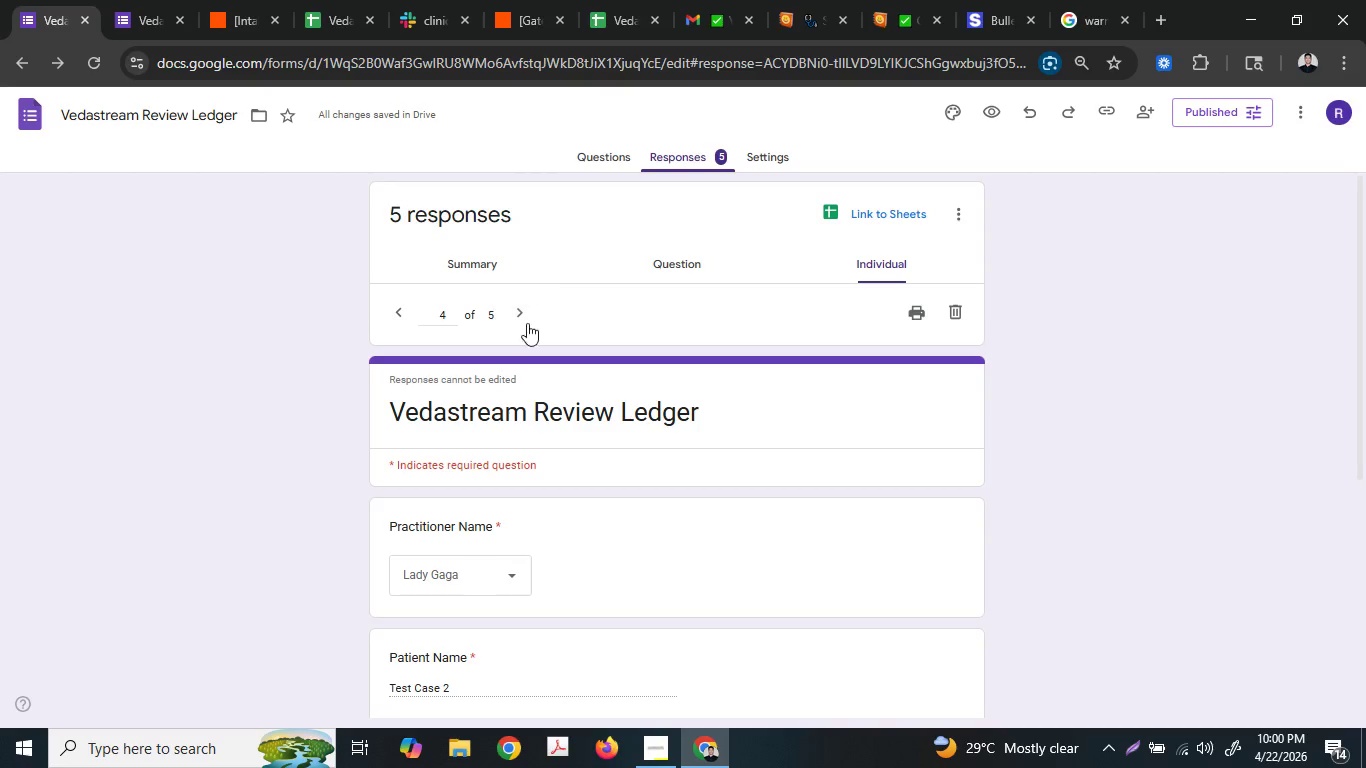 
scroll: coordinate [535, 402], scroll_direction: down, amount: 6.0
 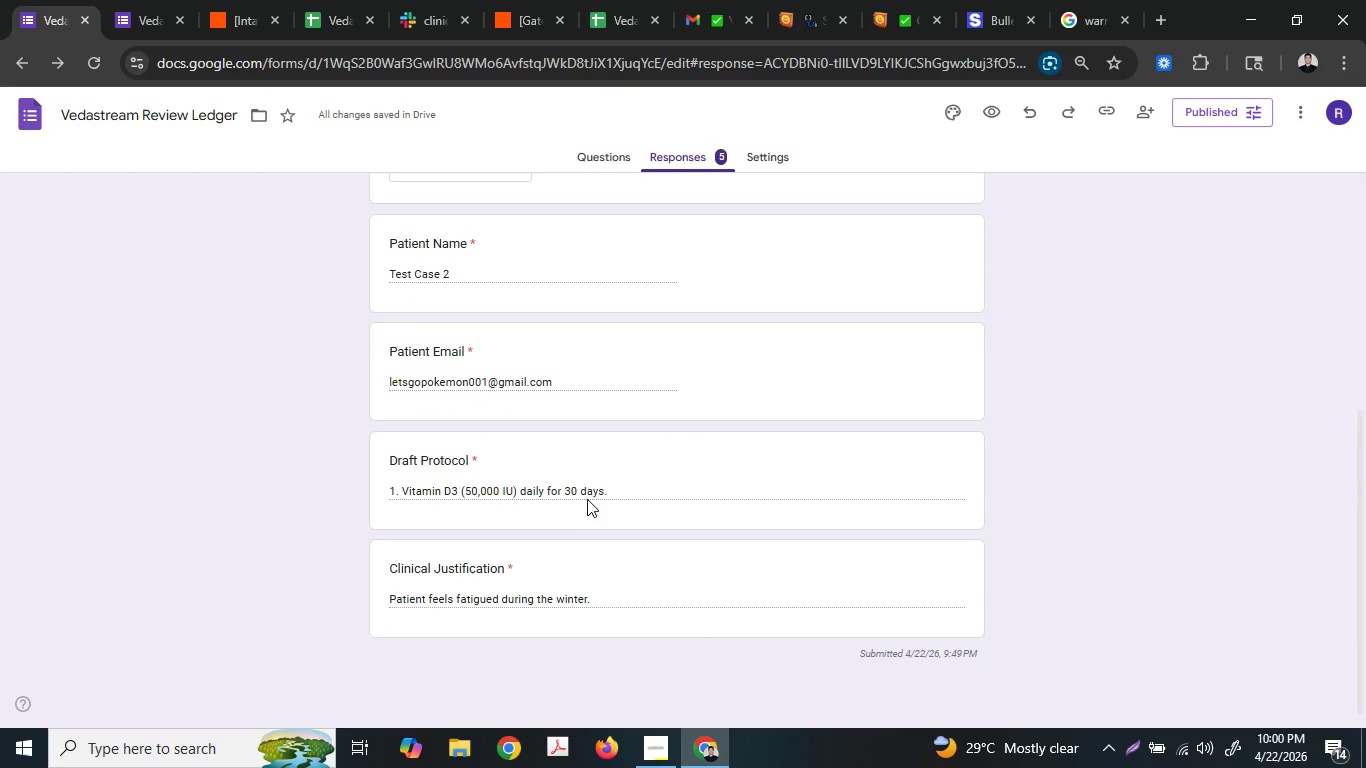 
left_click_drag(start_coordinate=[617, 487], to_coordinate=[350, 494])
 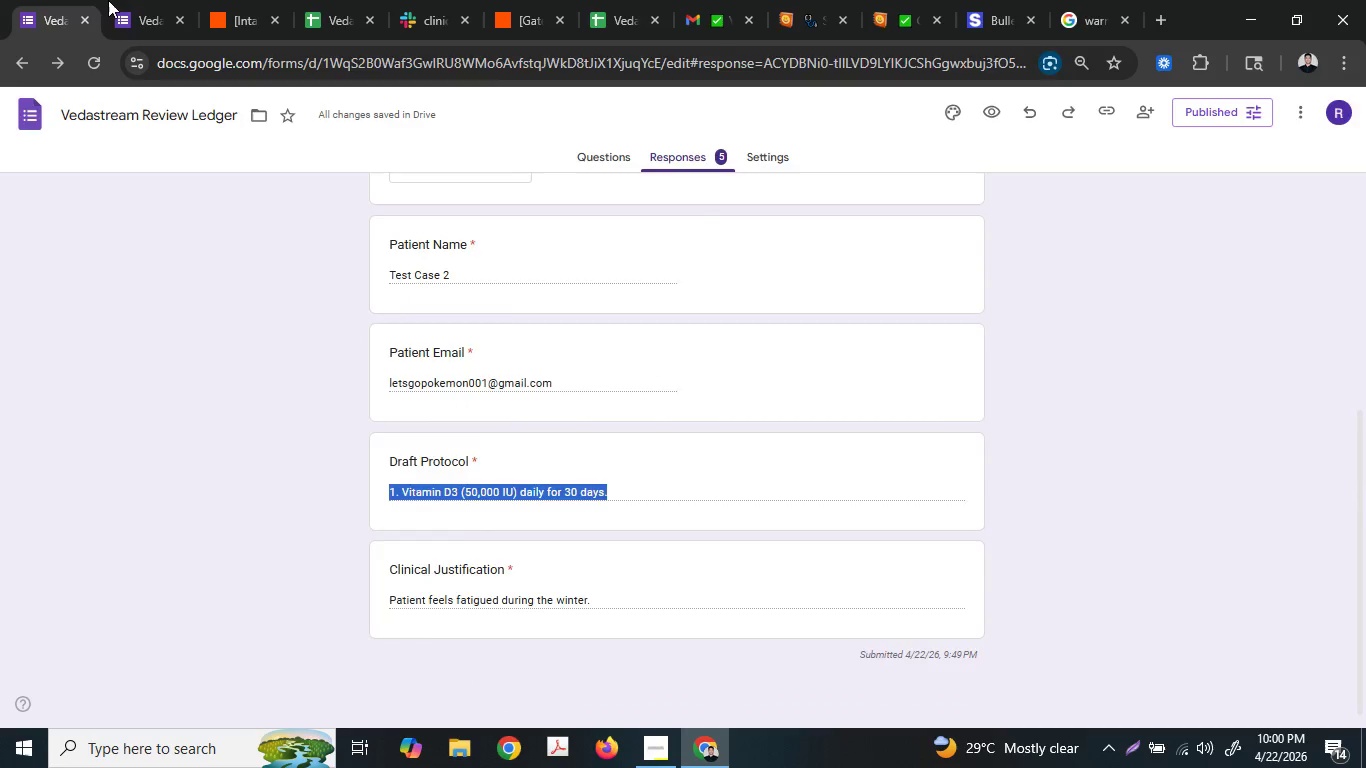 
key(Control+ControlLeft)
 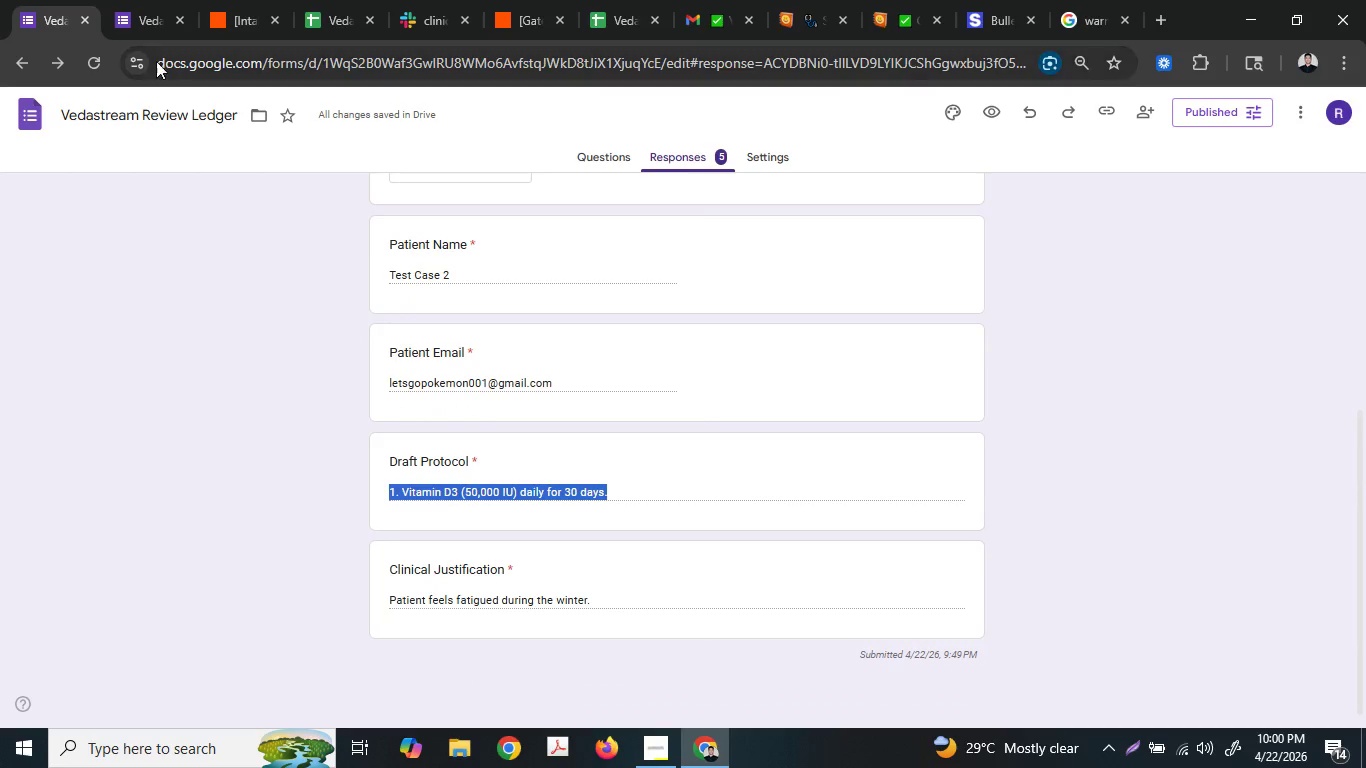 
key(Control+C)
 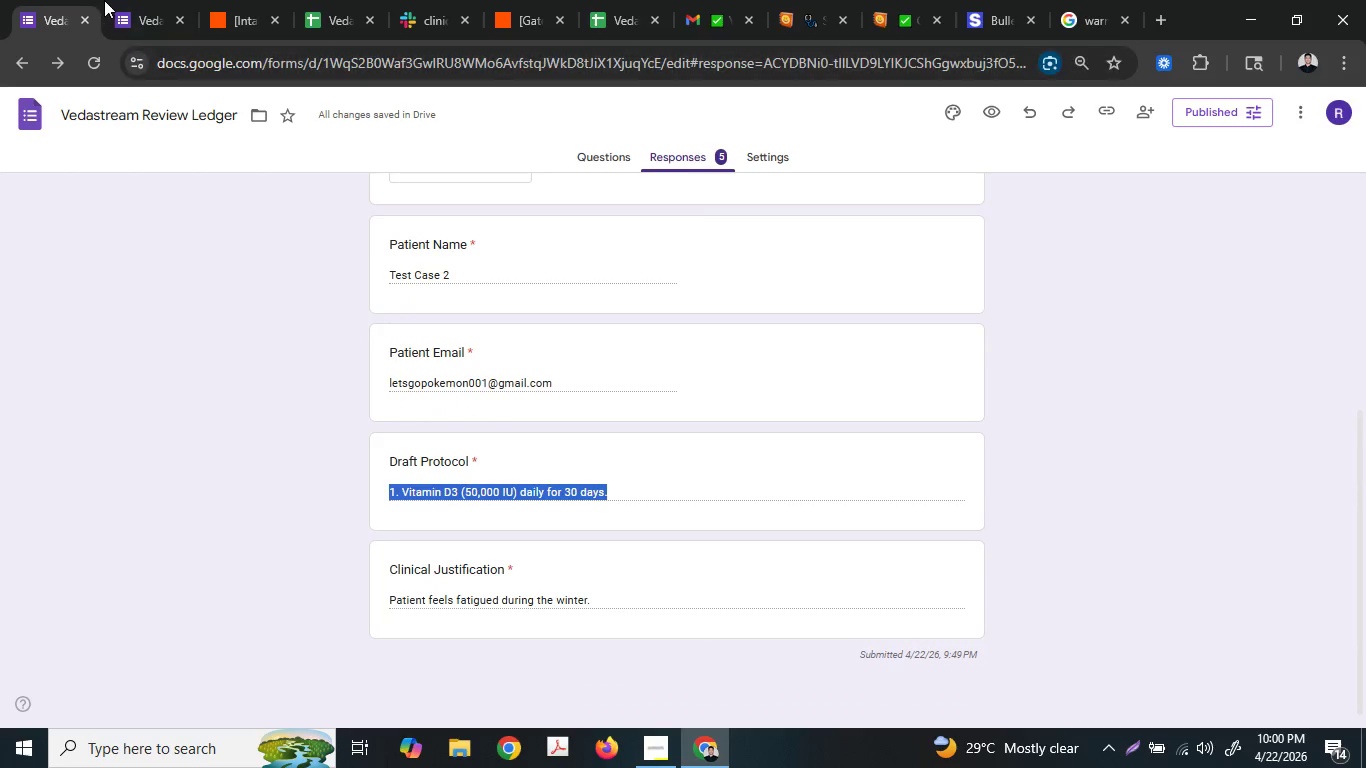 
left_click([108, 0])
 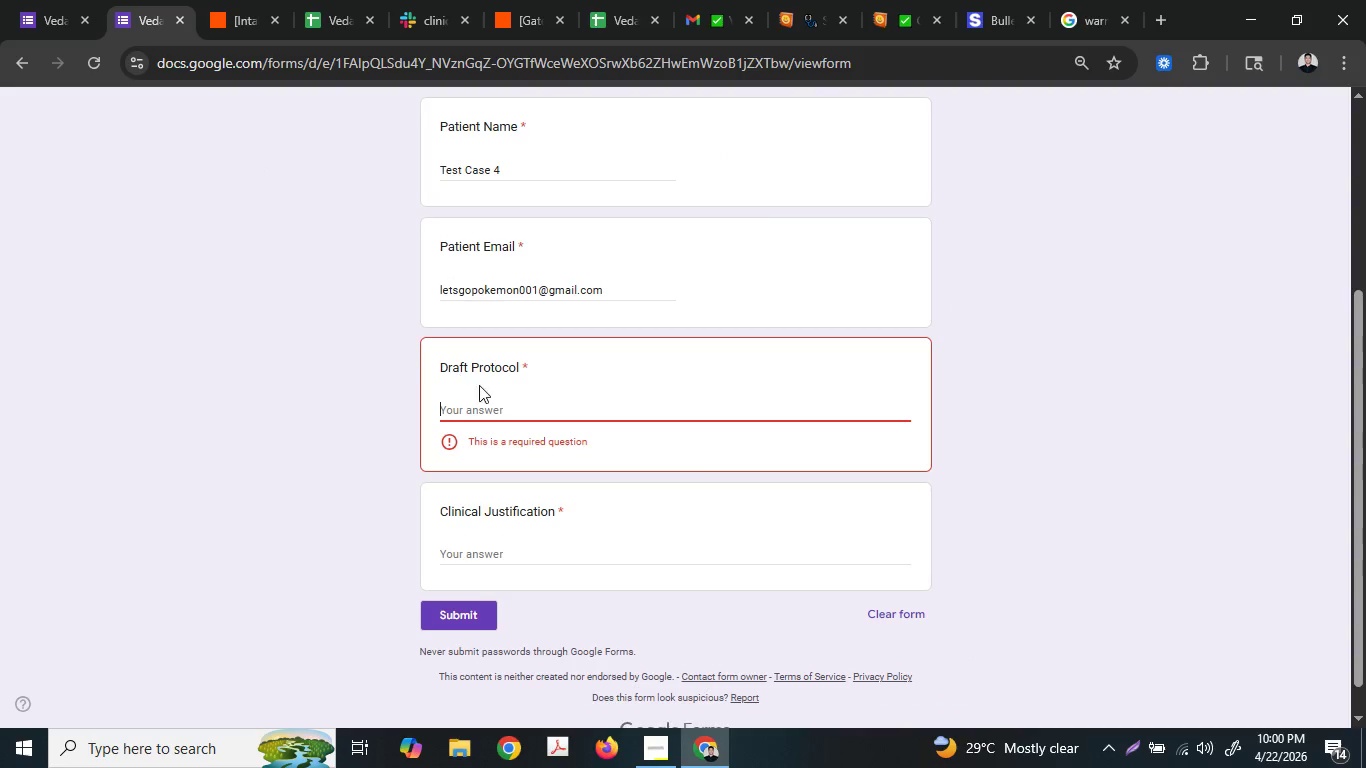 
key(Control+ControlLeft)
 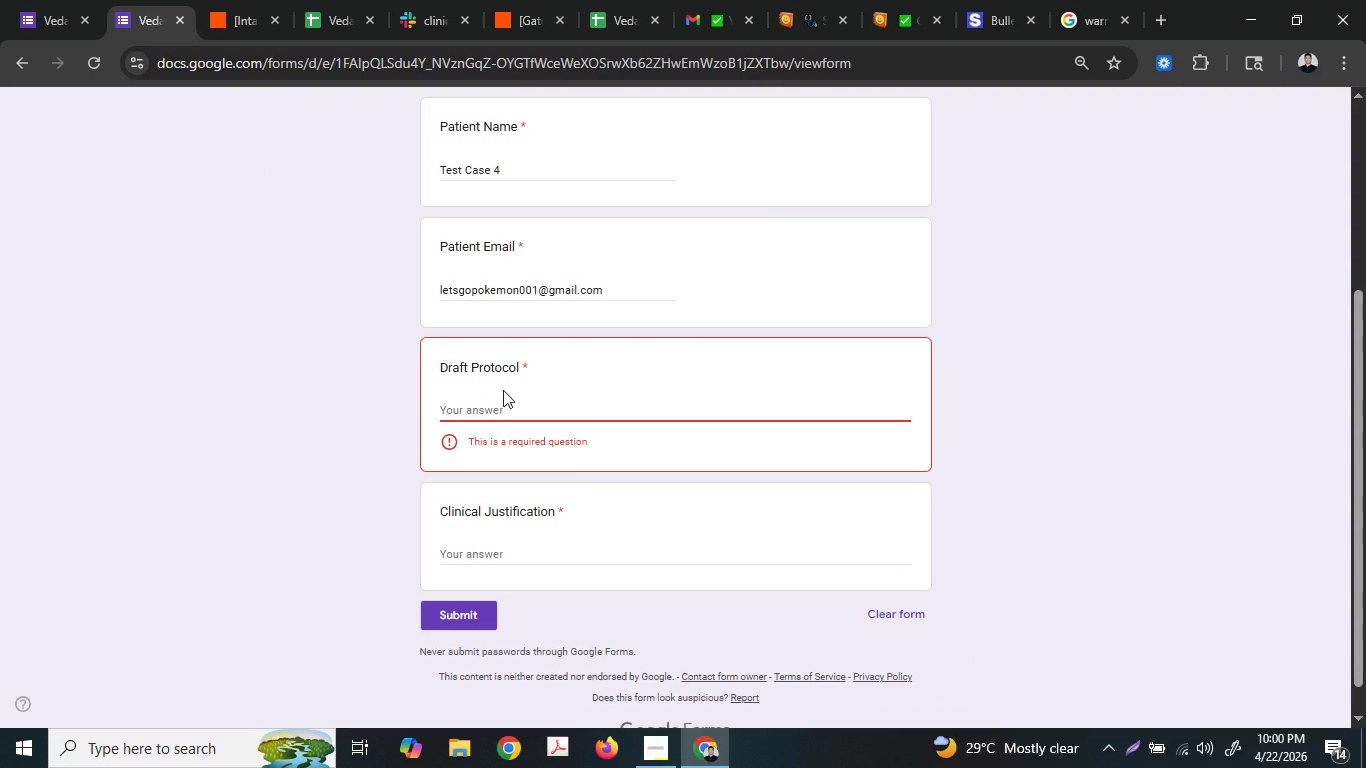 
key(Control+V)
 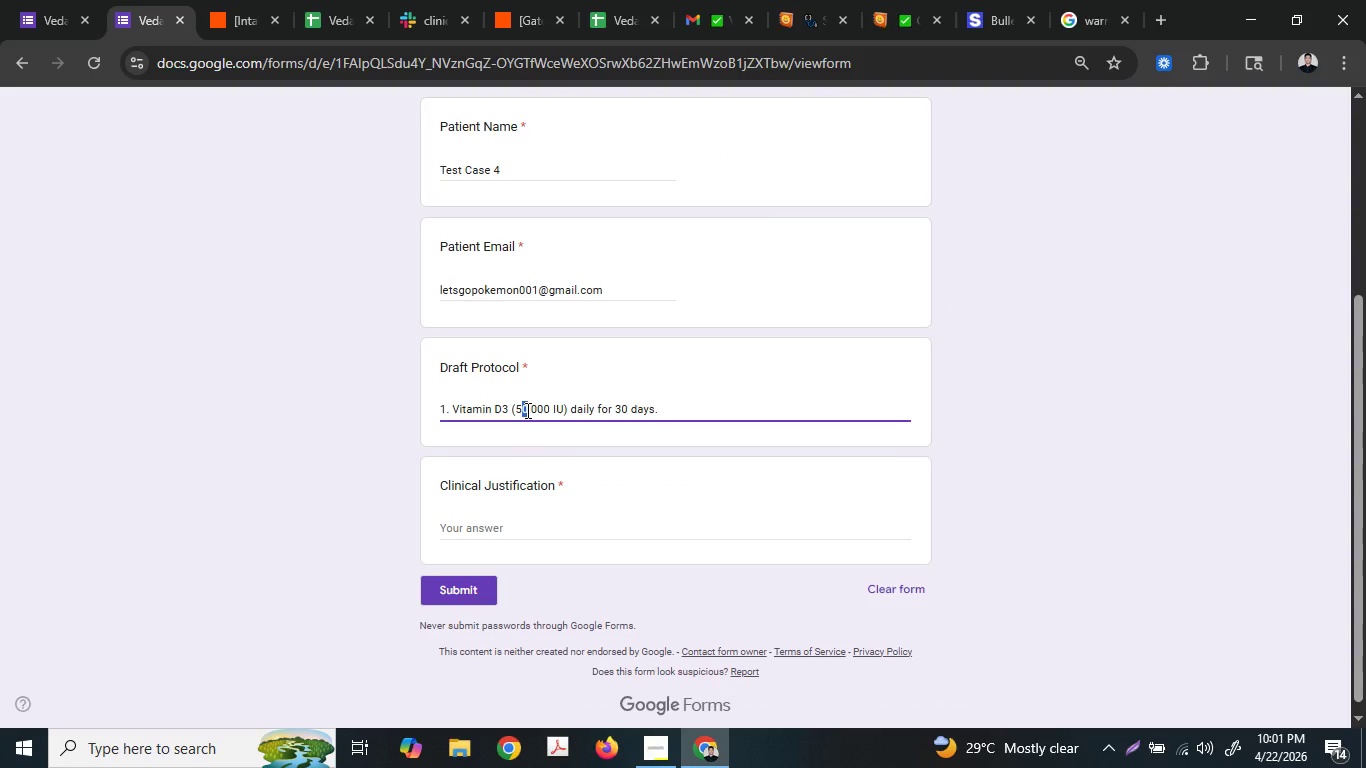 
key(Backspace)
 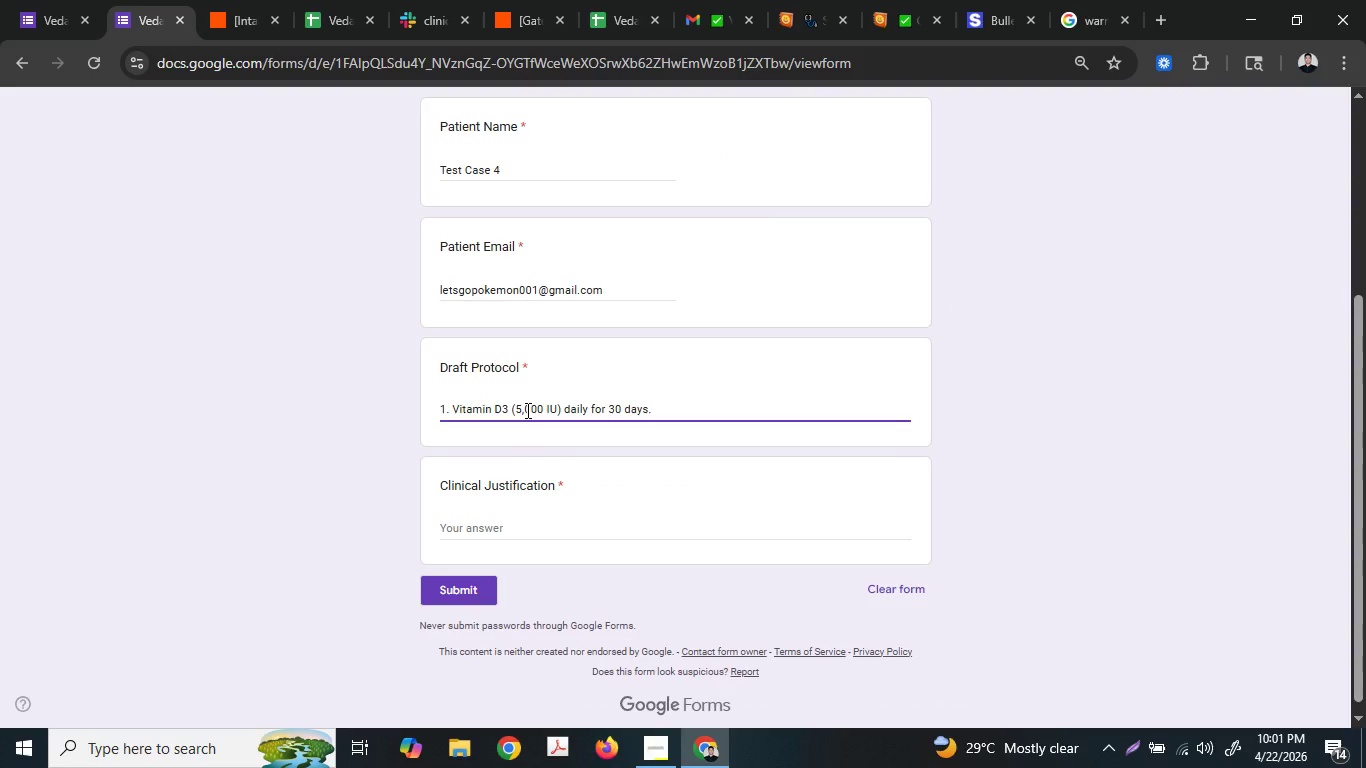 
hold_key(key=ArrowRight, duration=1.5)
 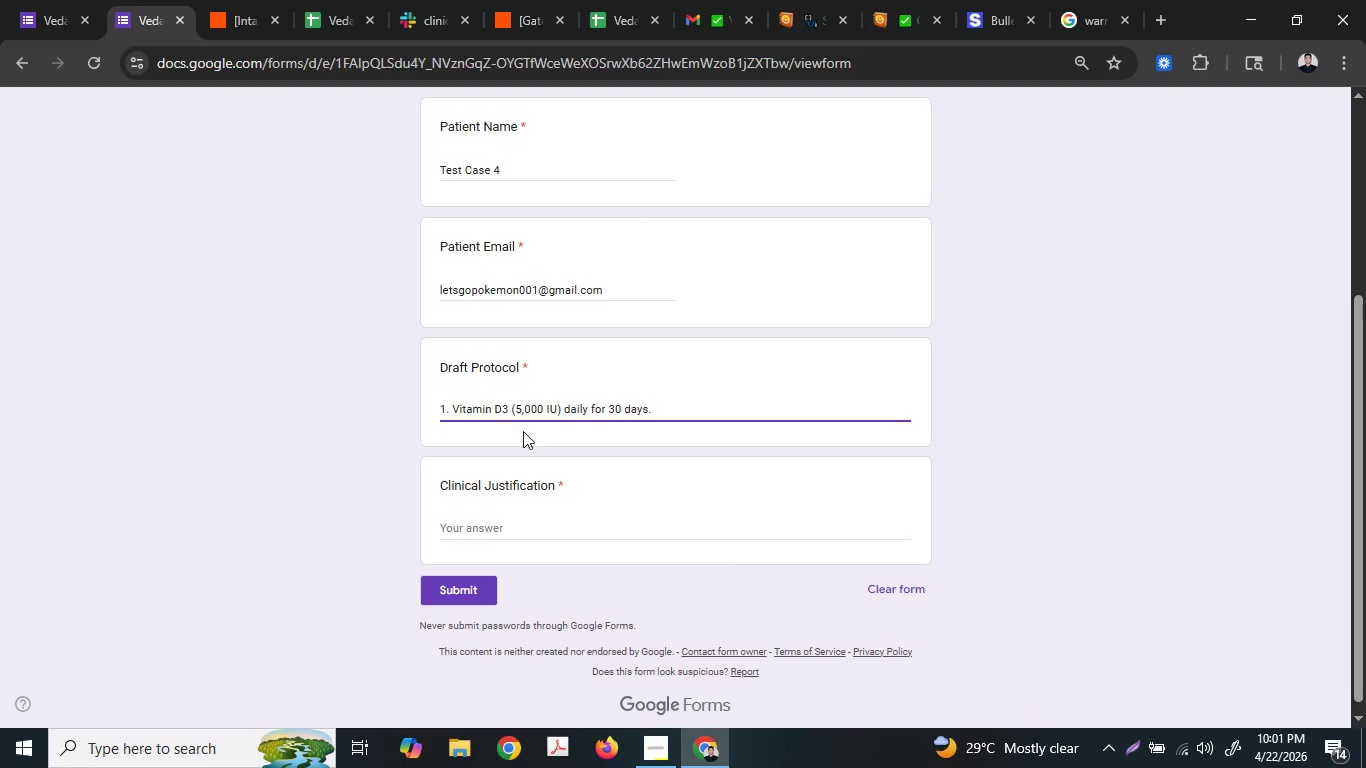 
key(ArrowRight)
 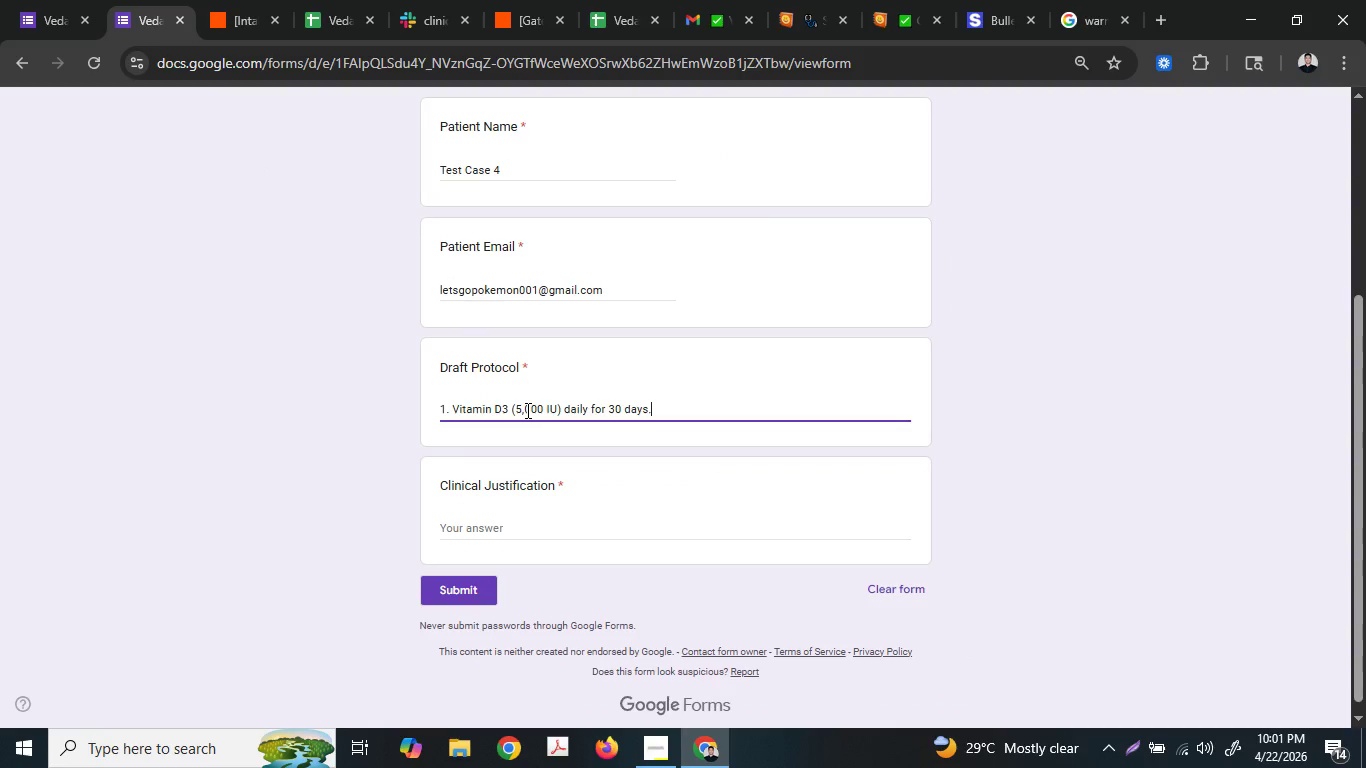 
key(ArrowRight)
 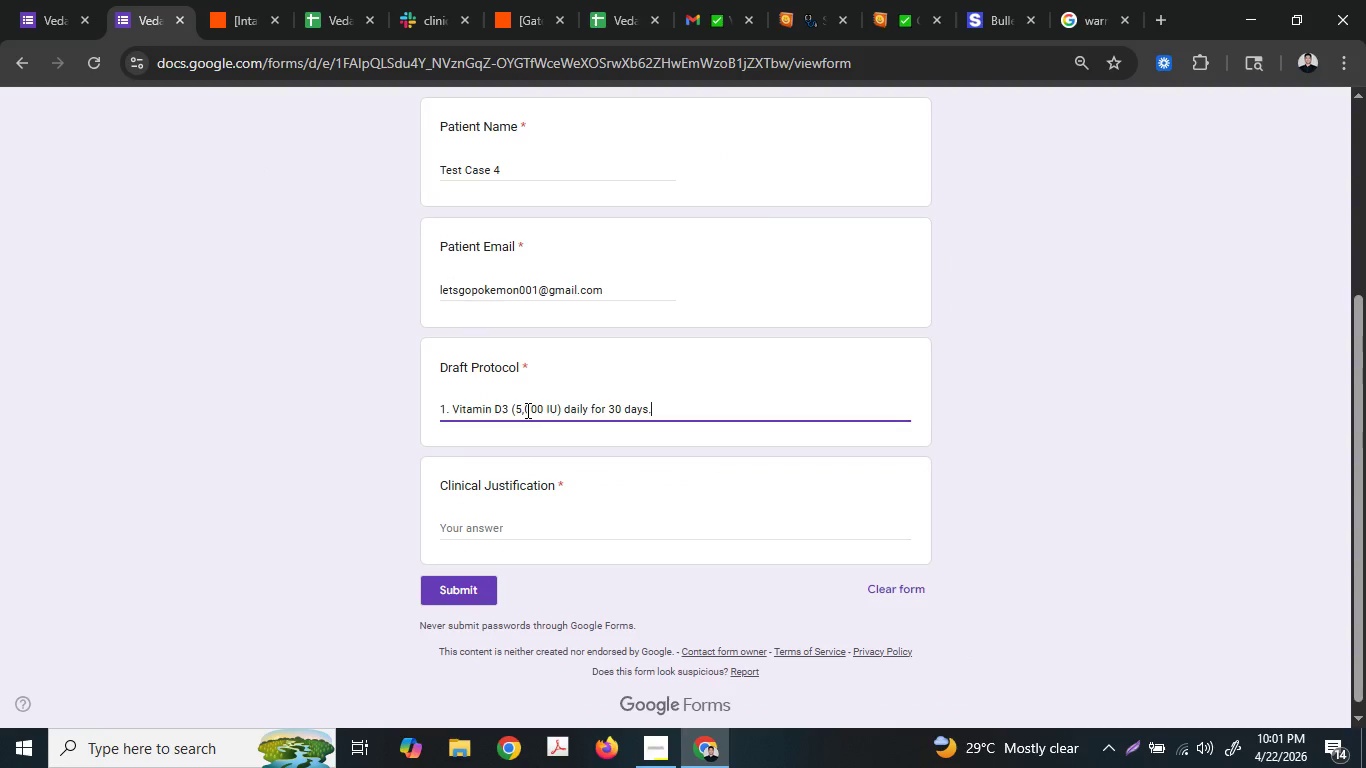 
key(ArrowRight)
 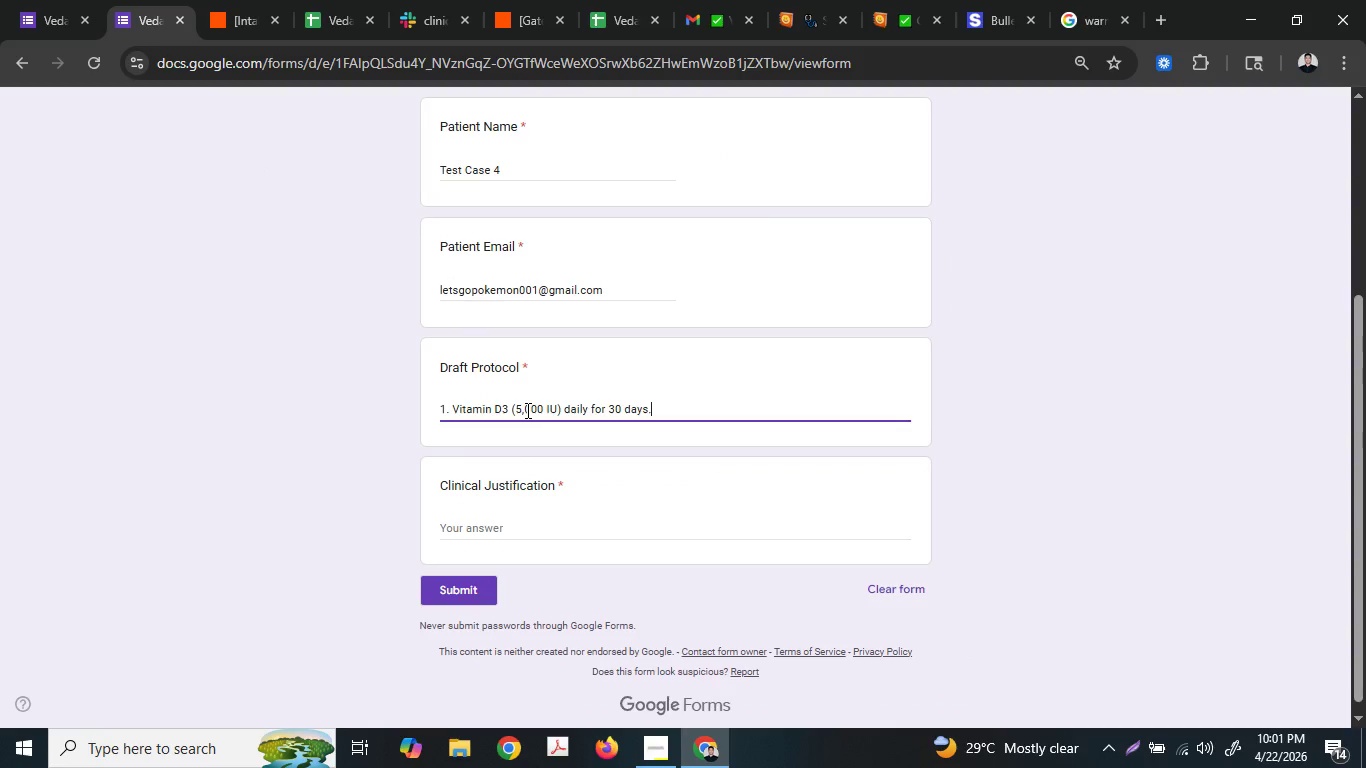 
key(ArrowRight)
 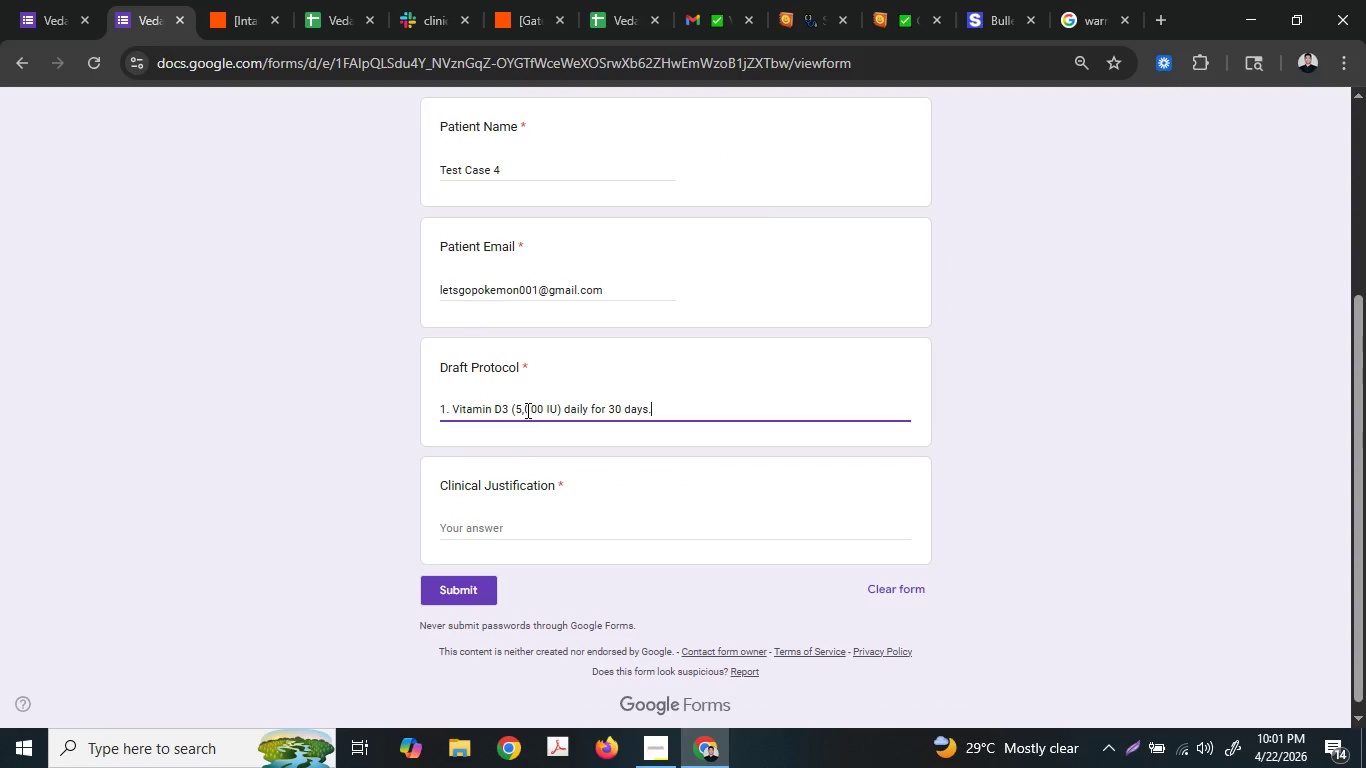 
key(ArrowRight)
 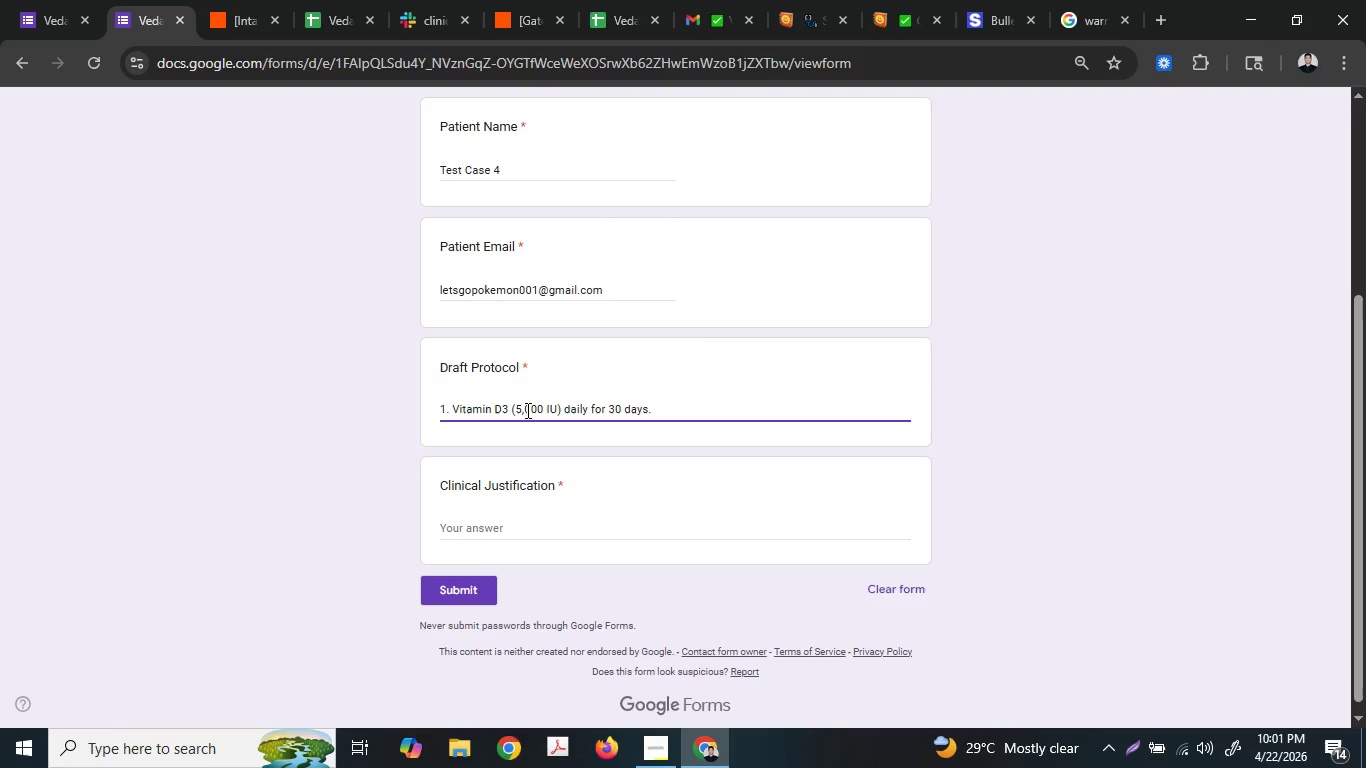 
key(ArrowRight)
 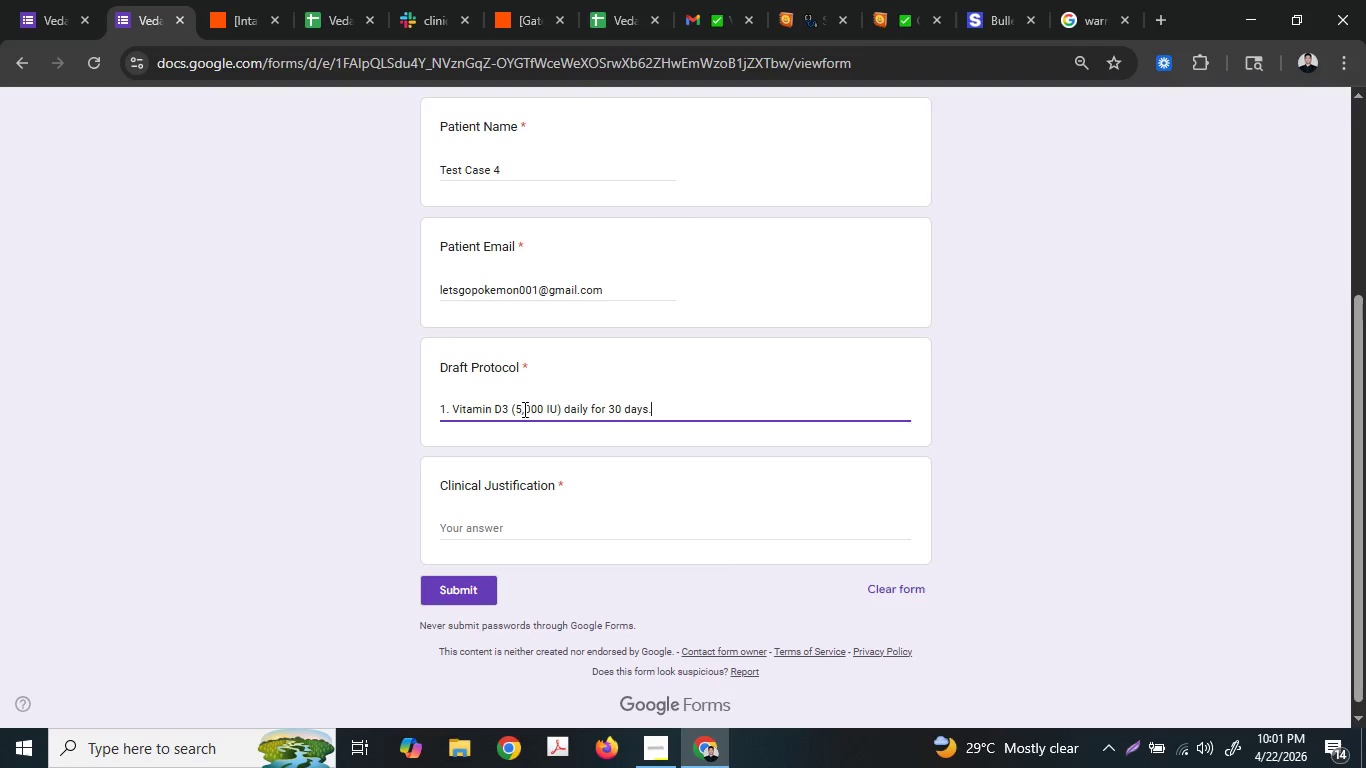 
type( *)
key(Backspace)
type((Up)
 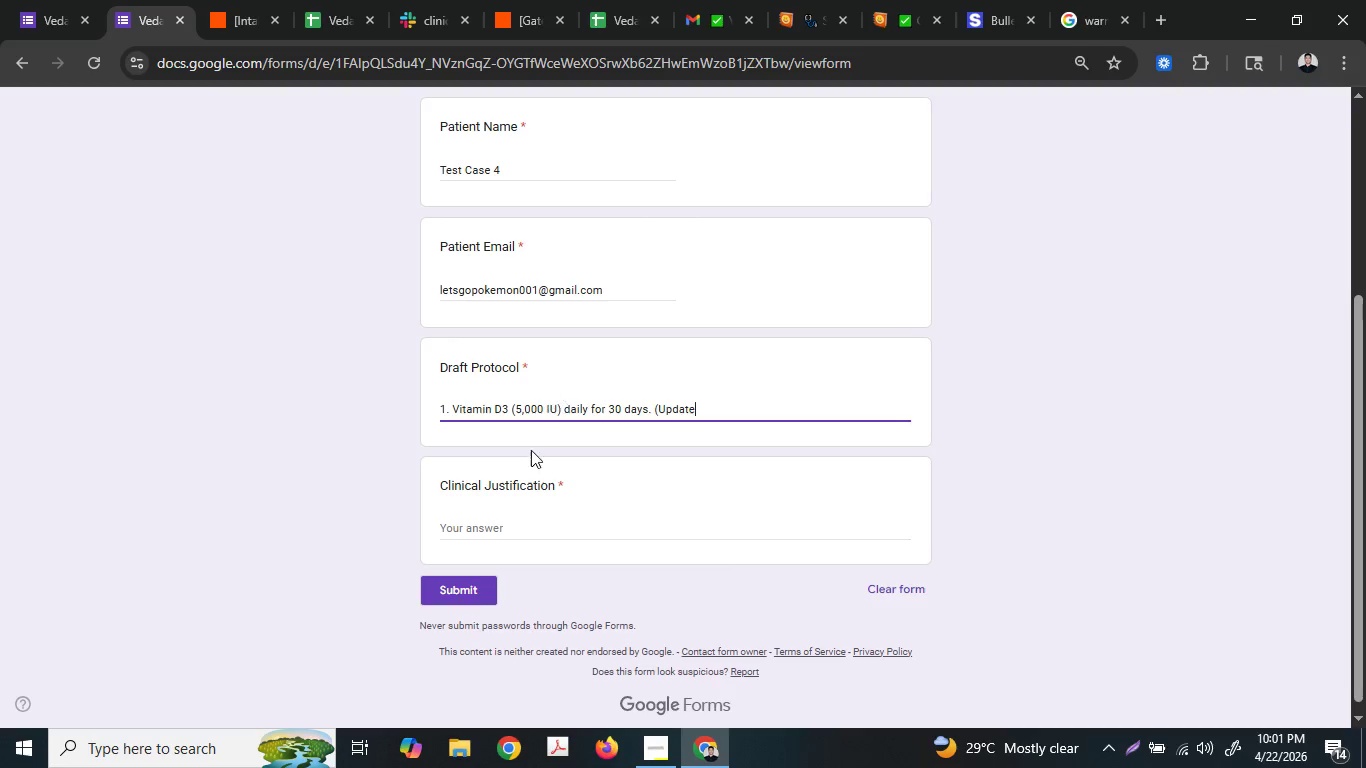 
 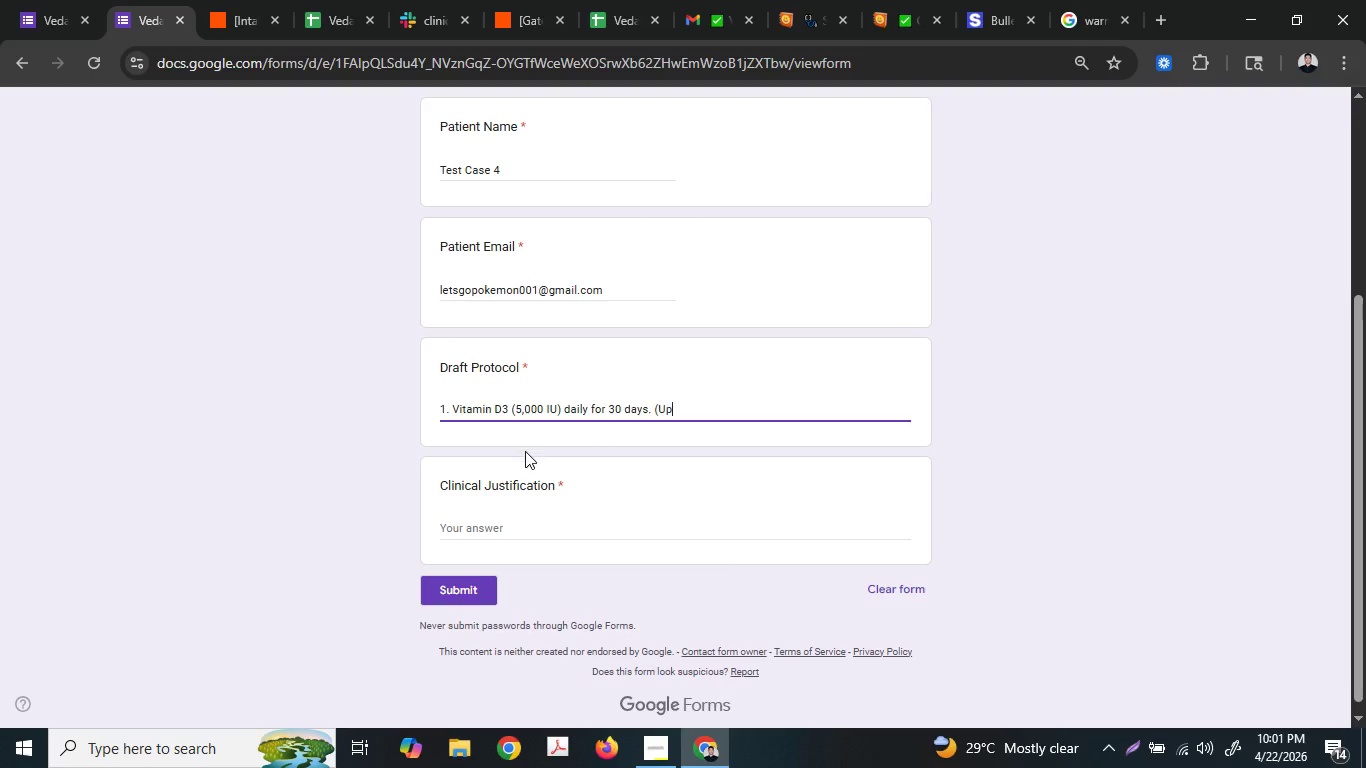 
type(dated as requested by te )
key(Backspace)
key(Backspace)
type(he Lead )
 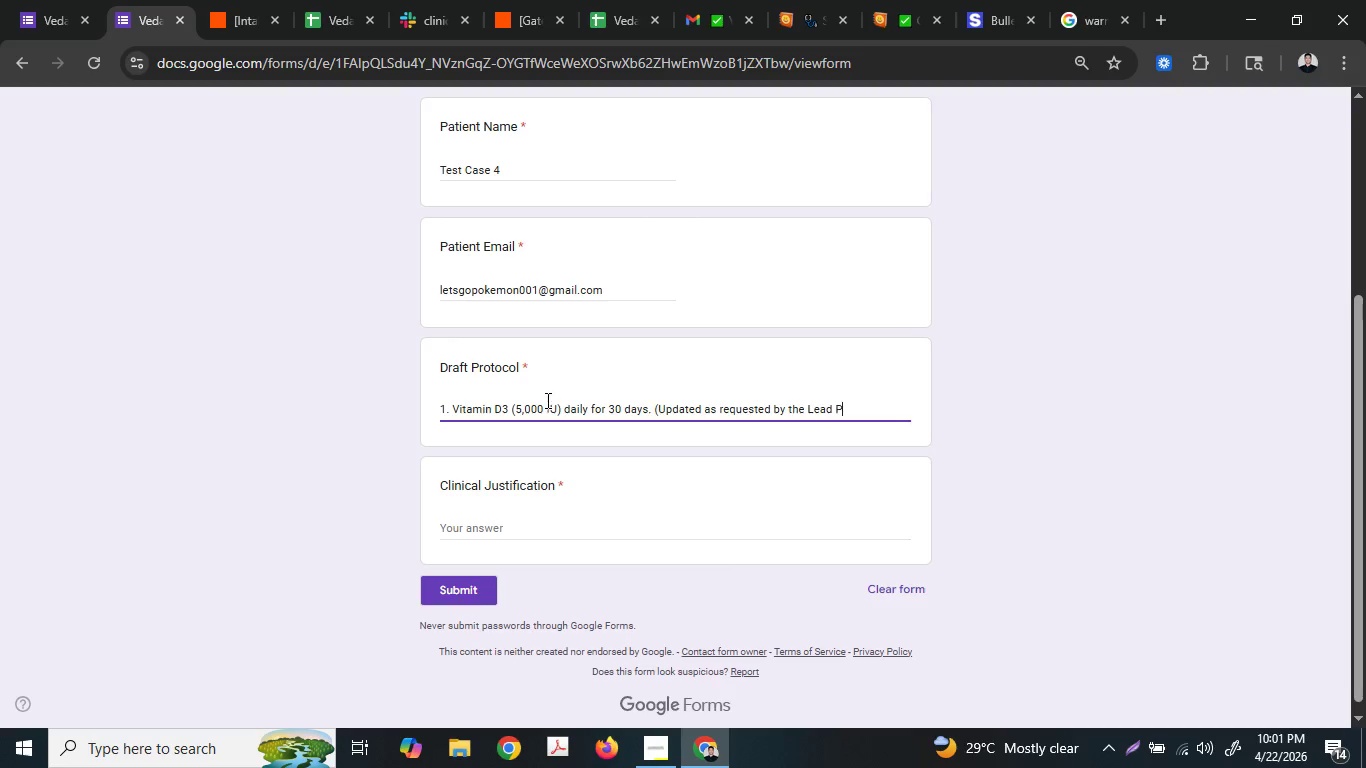 
type(Practitioner))
key(Tab)
type(Ipdate)
 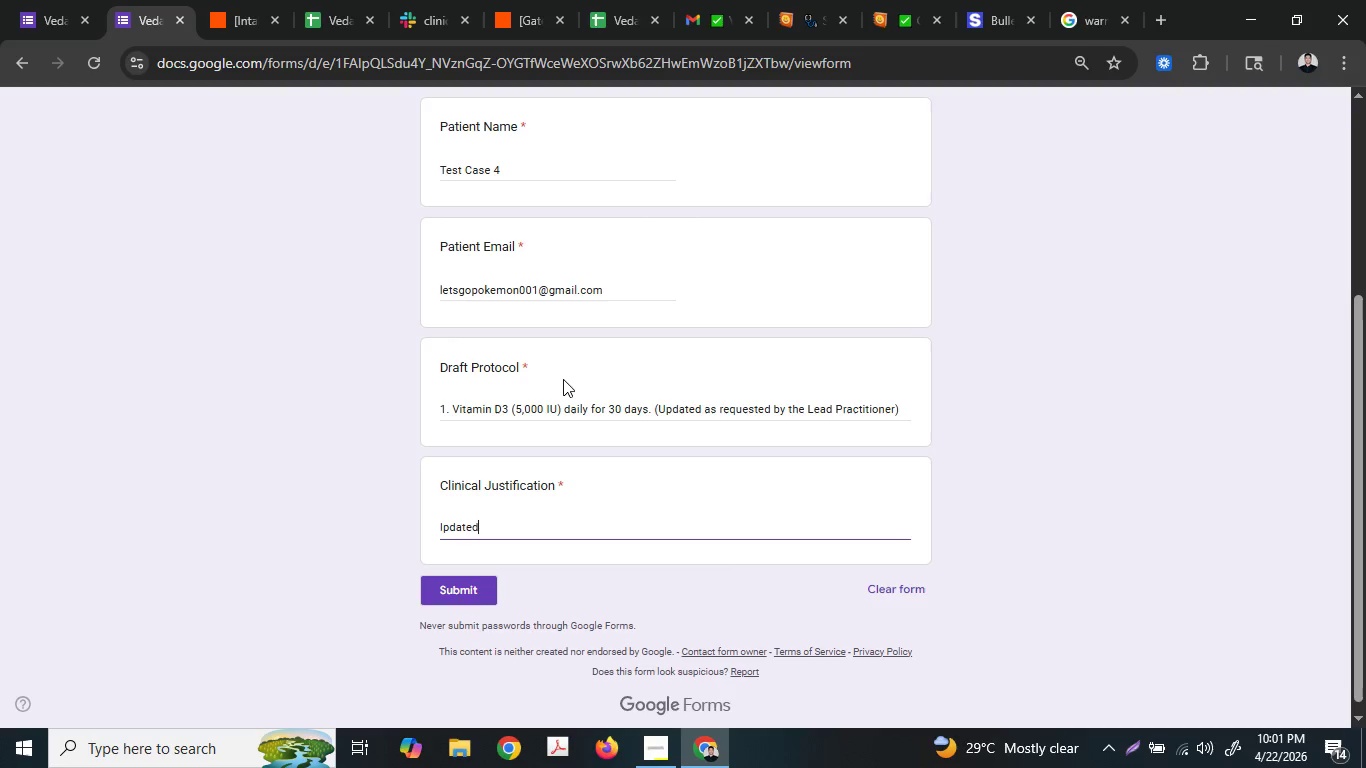 
 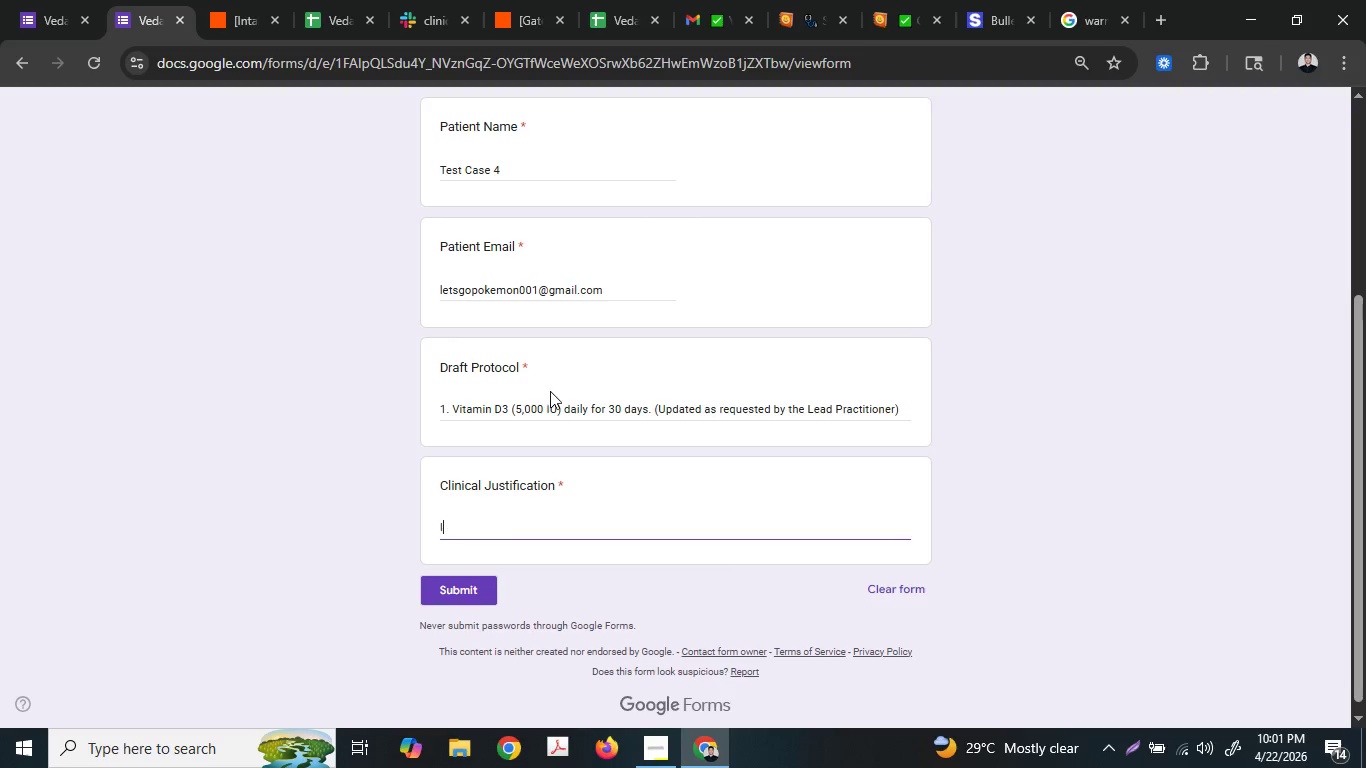 
type(d)
key(Backspace)
type(Update)
 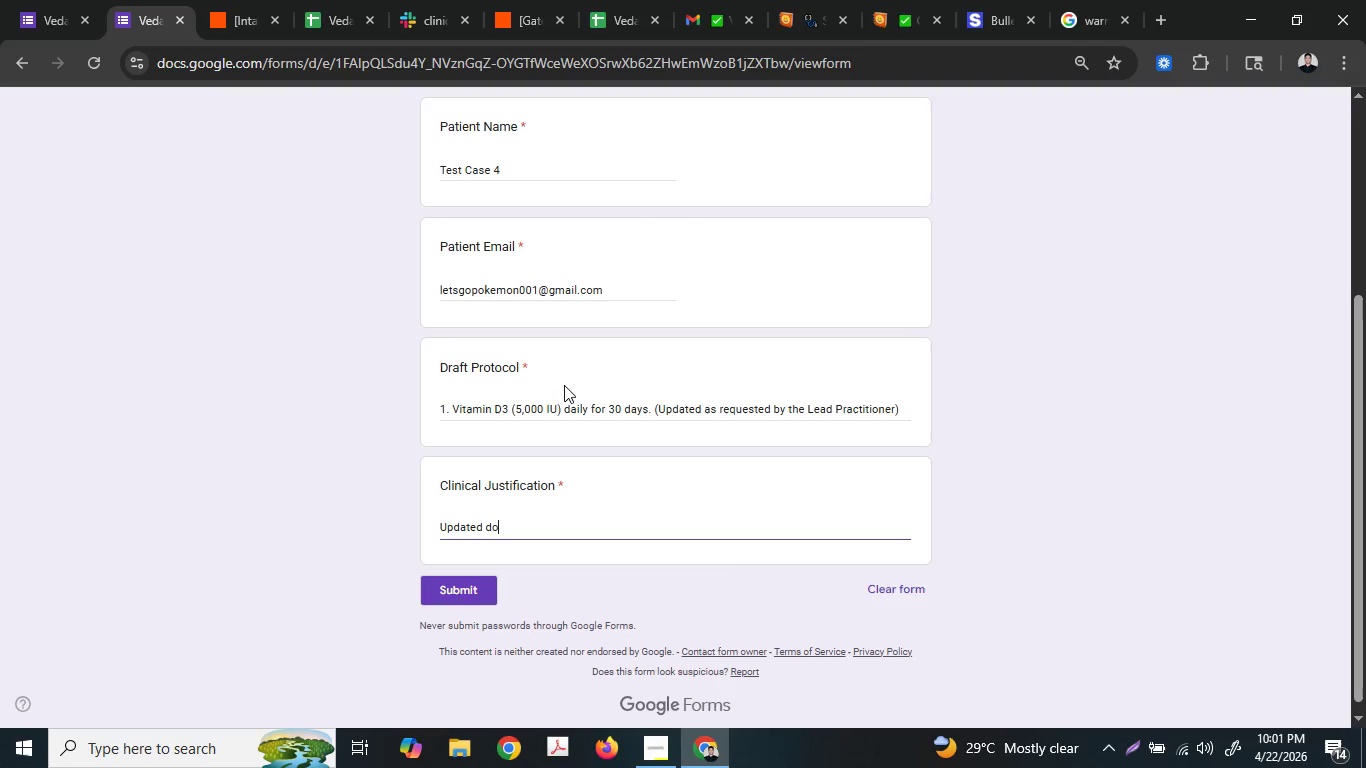 
type(d dosage based on L)
 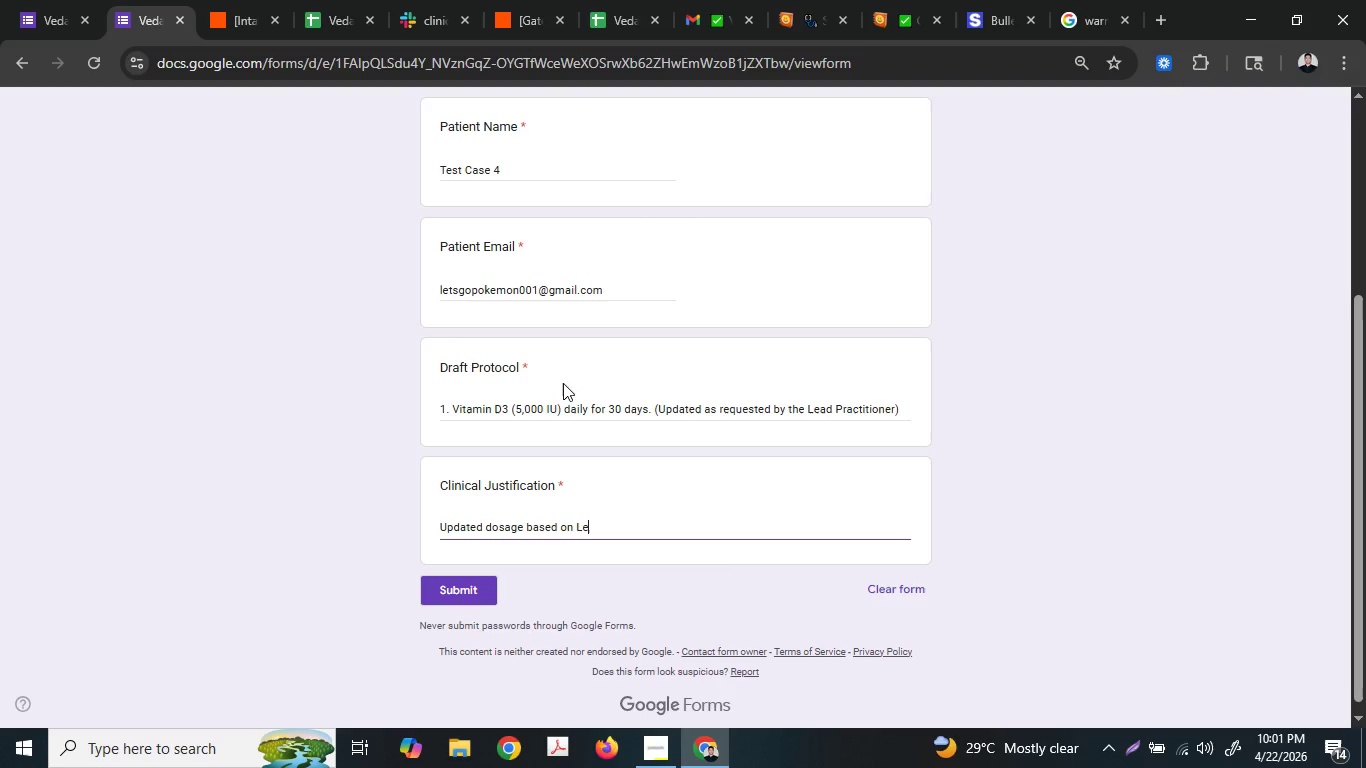 
type(ead Practi)
 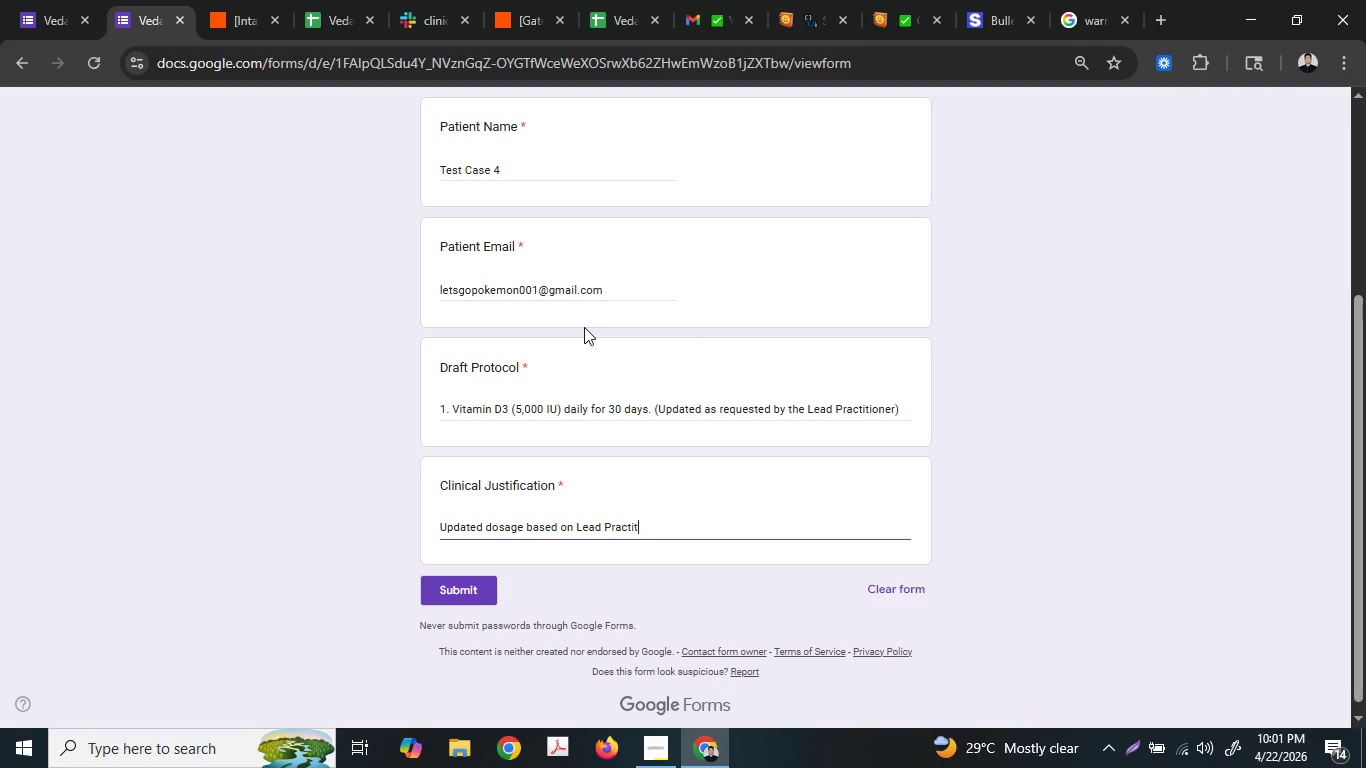 
type(tioner feedback.)
 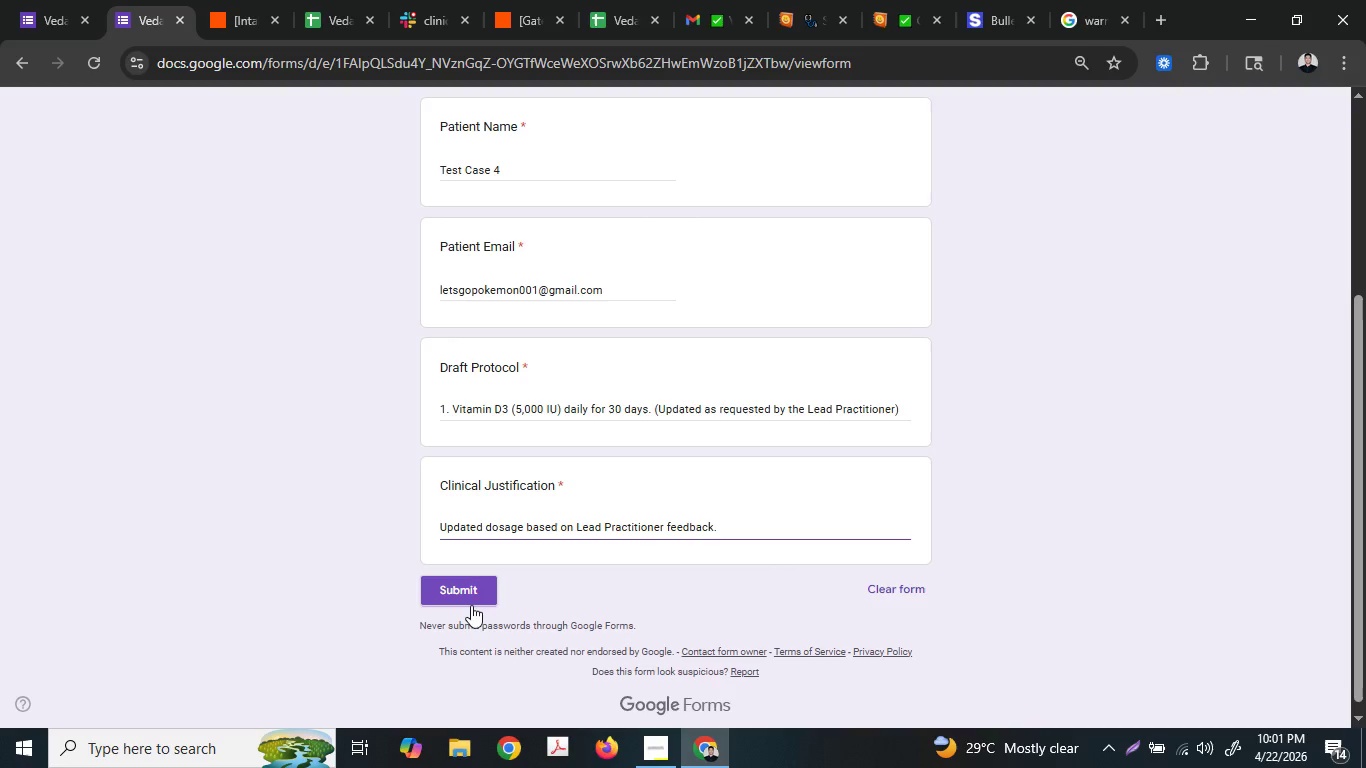 
left_click([471, 594])
 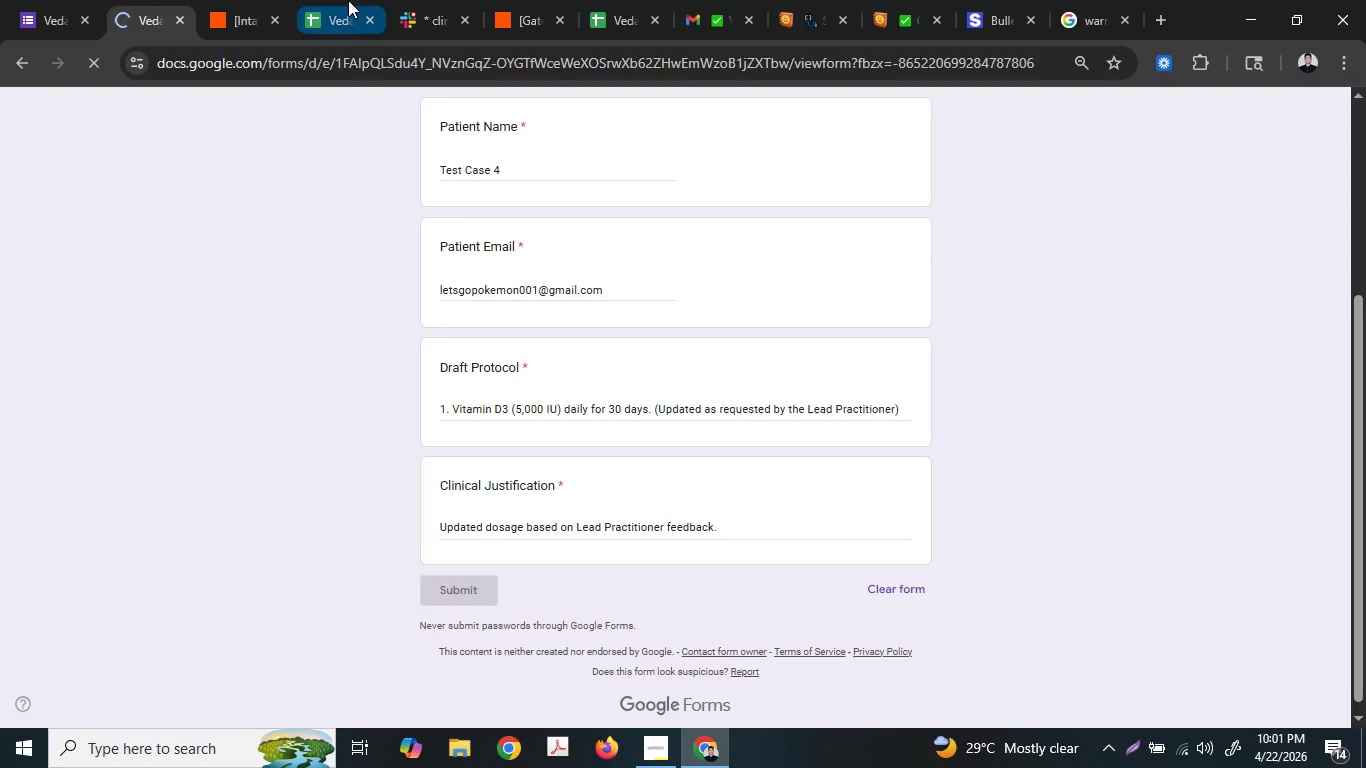 
left_click([348, 0])
 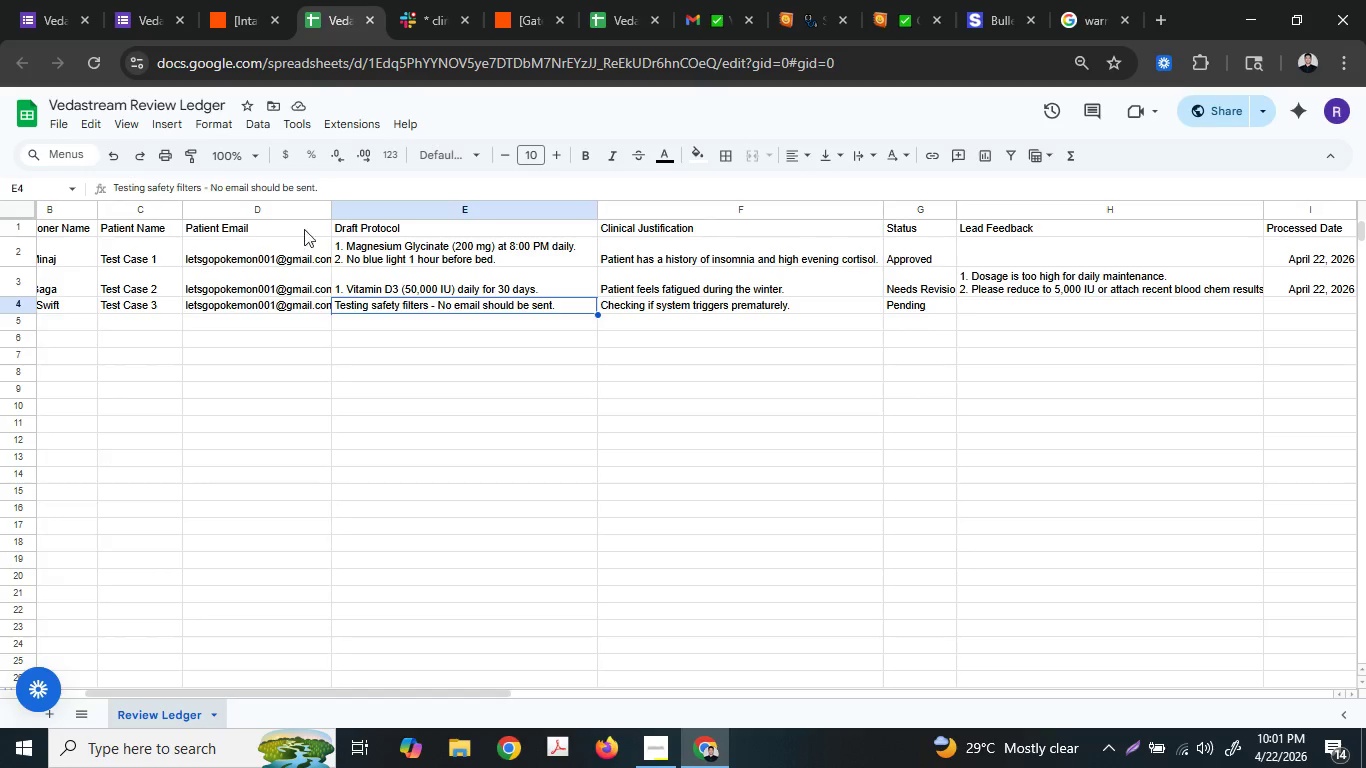 
left_click_drag(start_coordinate=[76, 307], to_coordinate=[5, 304])
 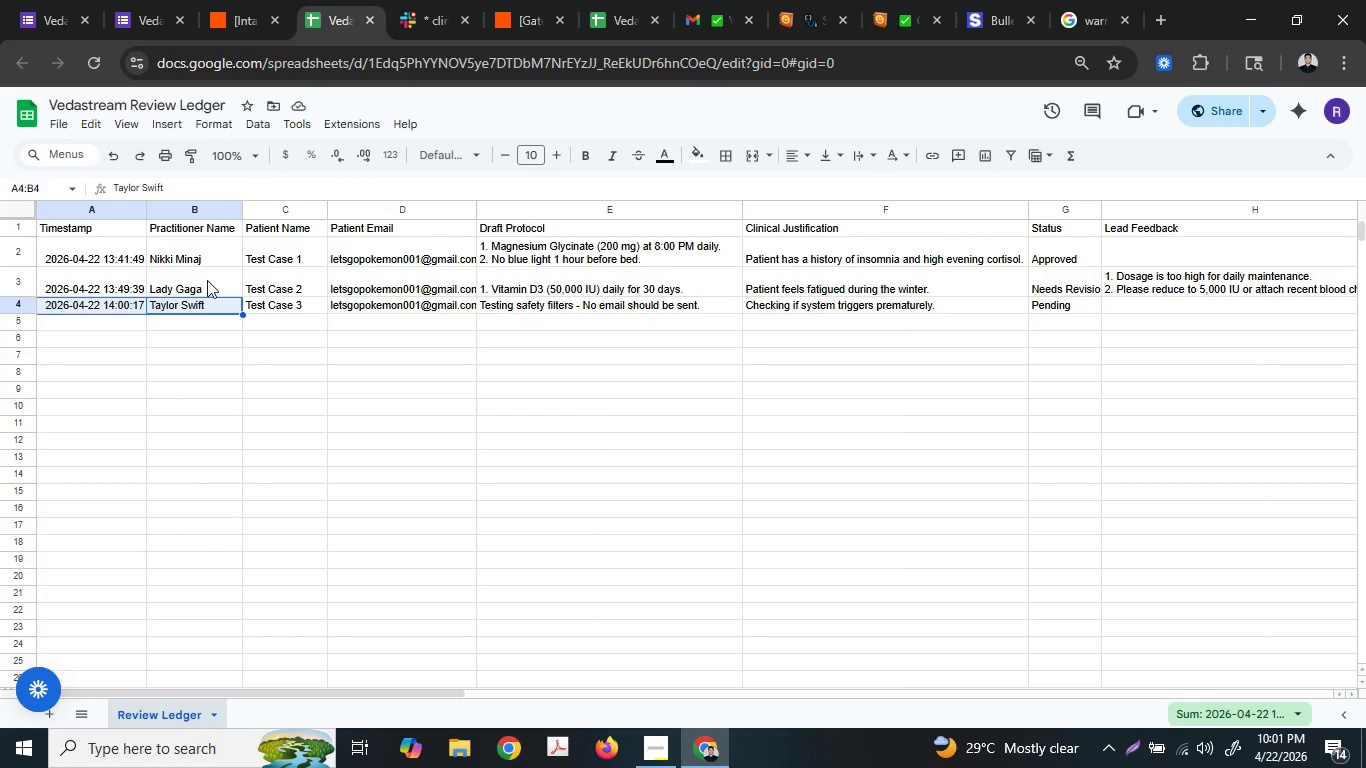 
left_click([209, 280])
 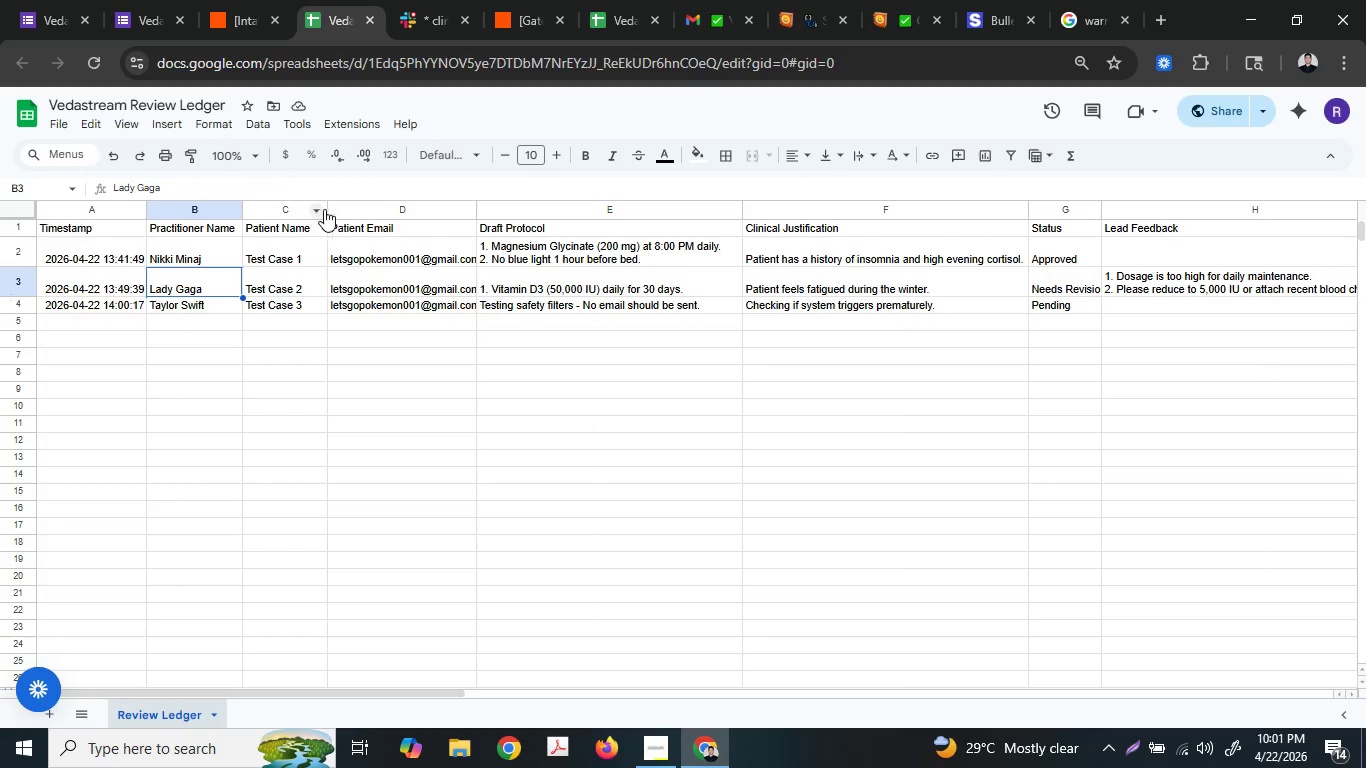 
left_click_drag(start_coordinate=[328, 209], to_coordinate=[316, 209])
 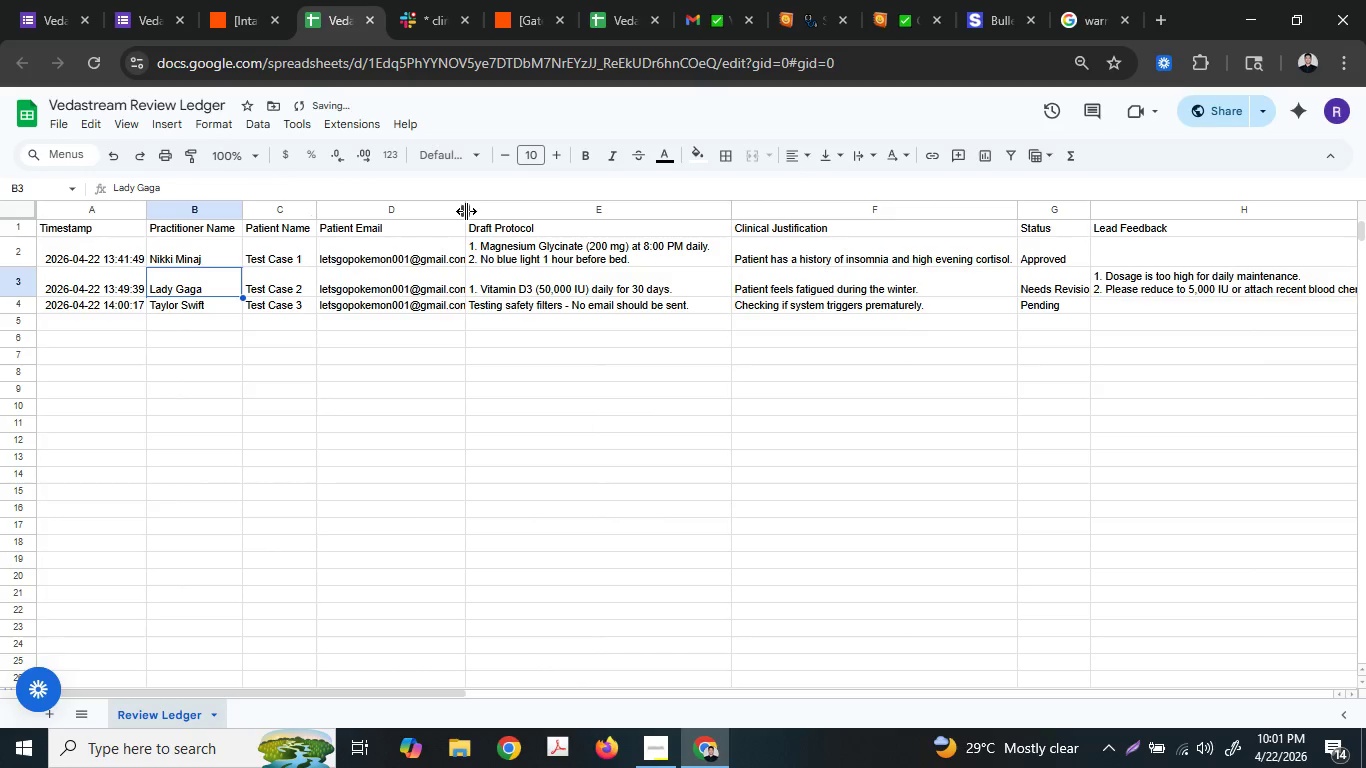 
left_click_drag(start_coordinate=[466, 211], to_coordinate=[471, 211])
 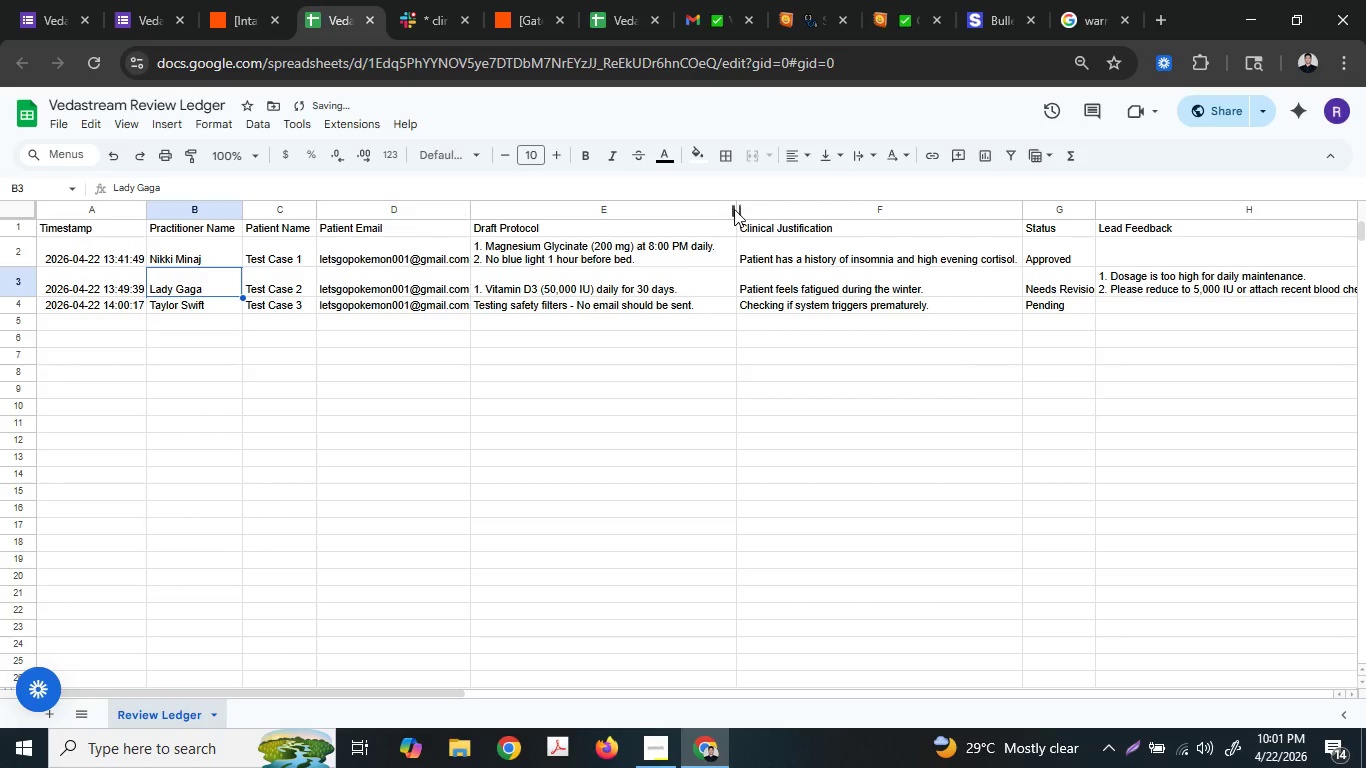 
left_click_drag(start_coordinate=[734, 209], to_coordinate=[716, 209])
 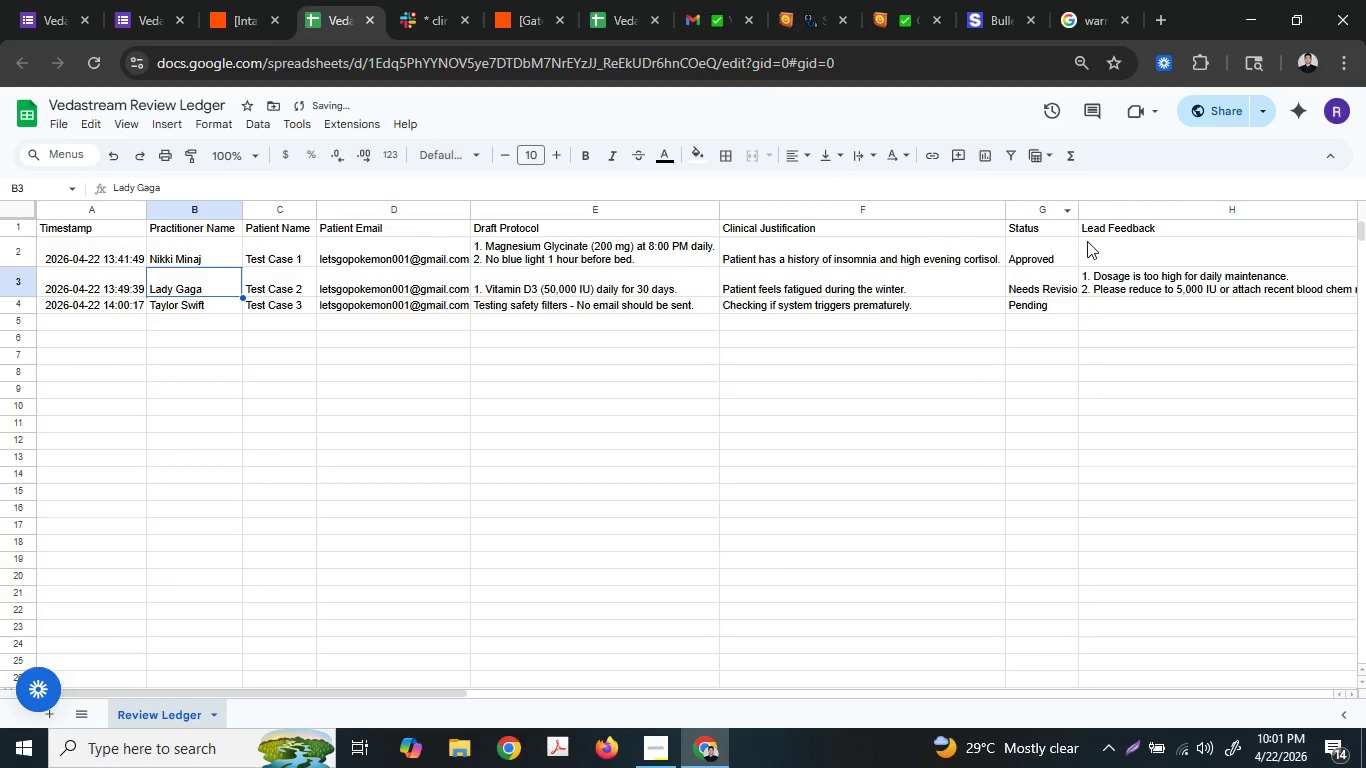 
left_click_drag(start_coordinate=[1148, 253], to_coordinate=[1288, 264])
 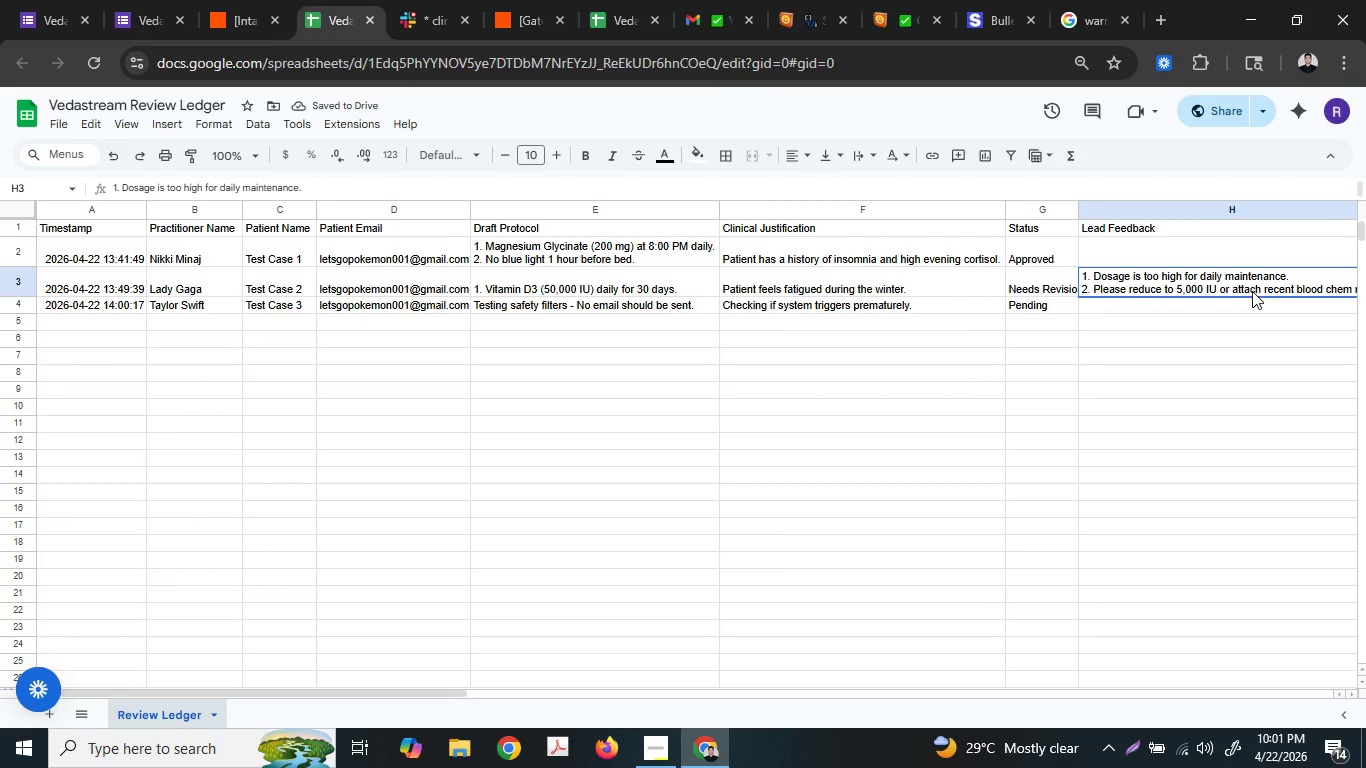 
left_click([1252, 291])
 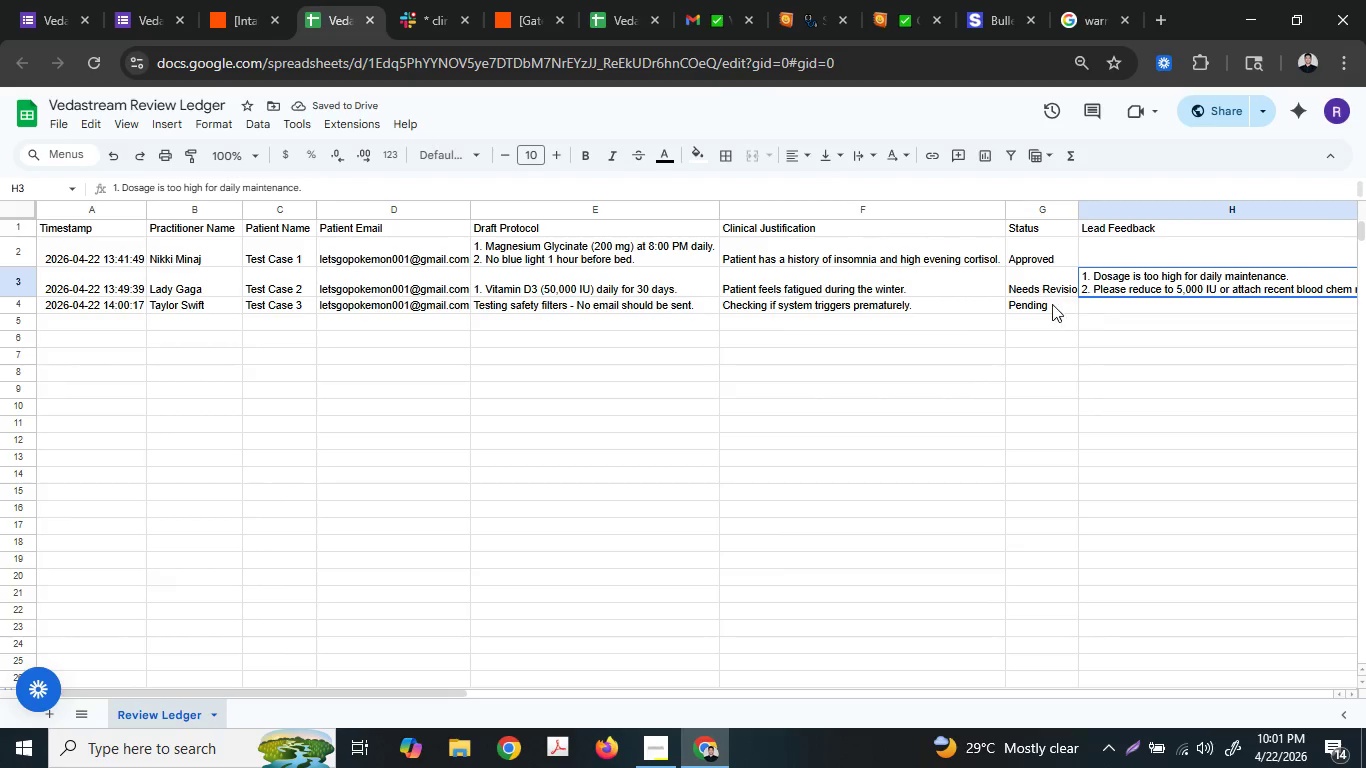 
left_click([1049, 306])
 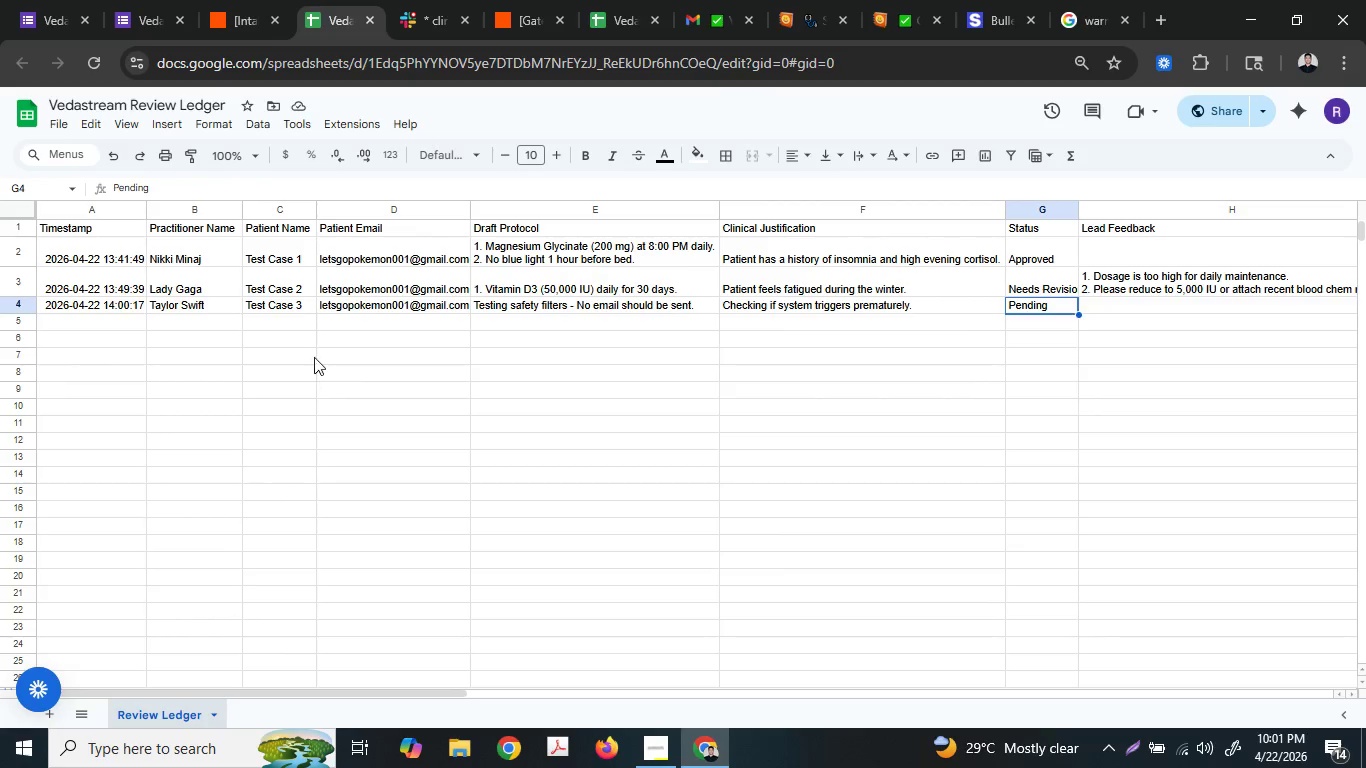 
wait(5.17)
 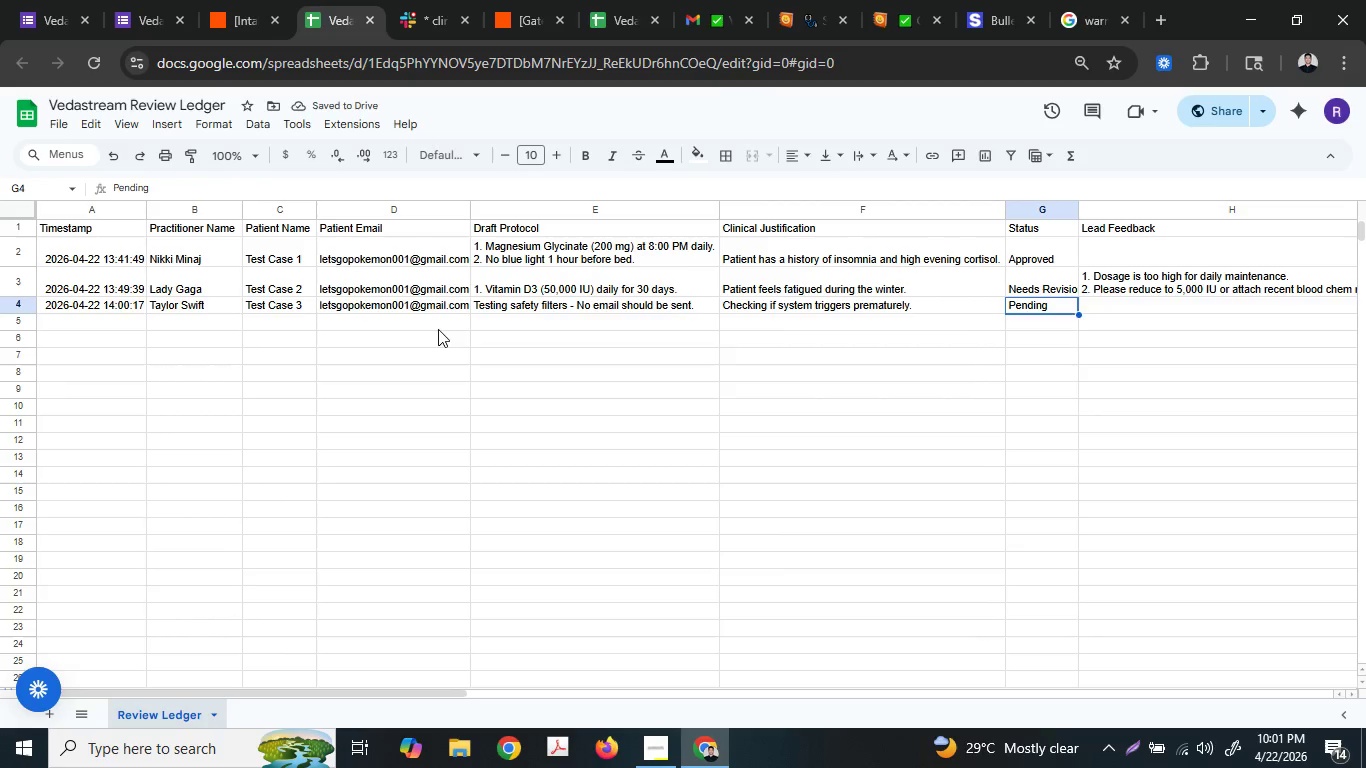 
left_click([233, 0])
 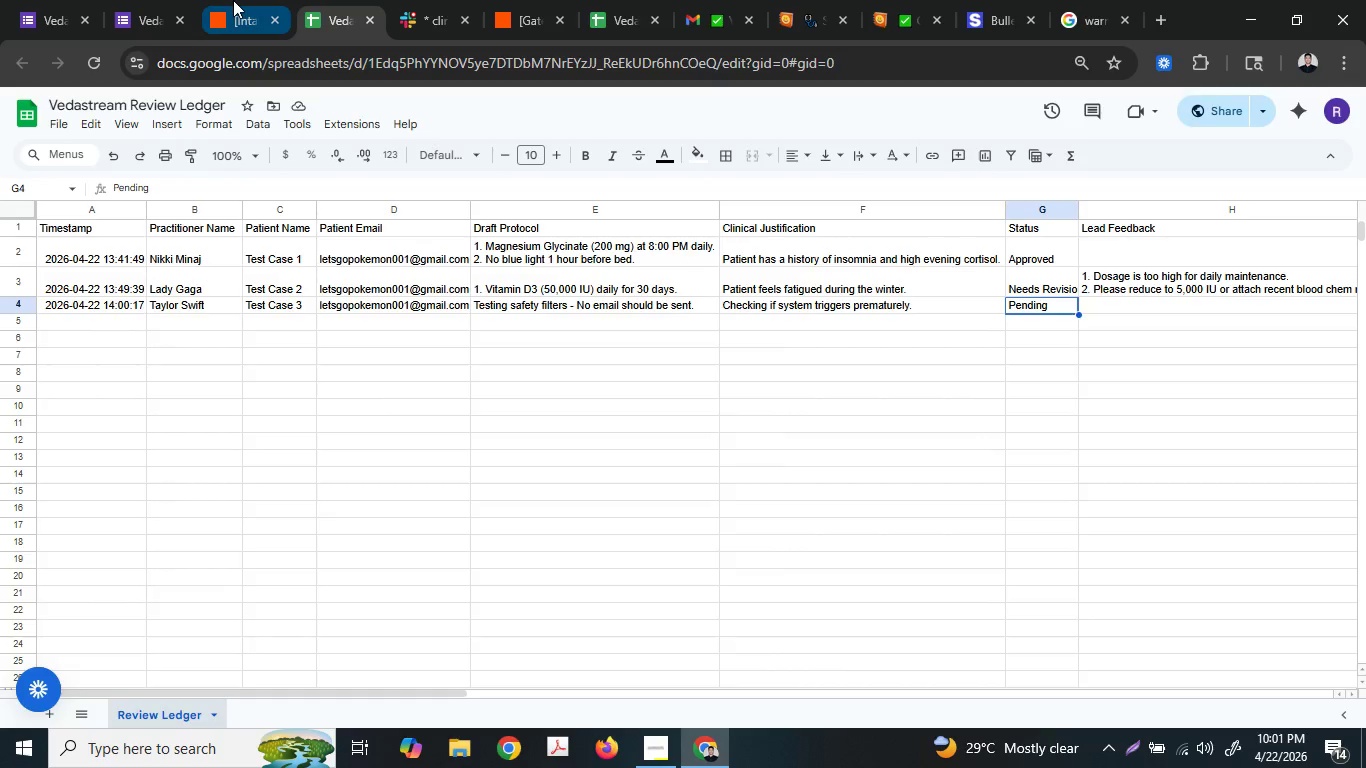 
mouse_move([206, 15])
 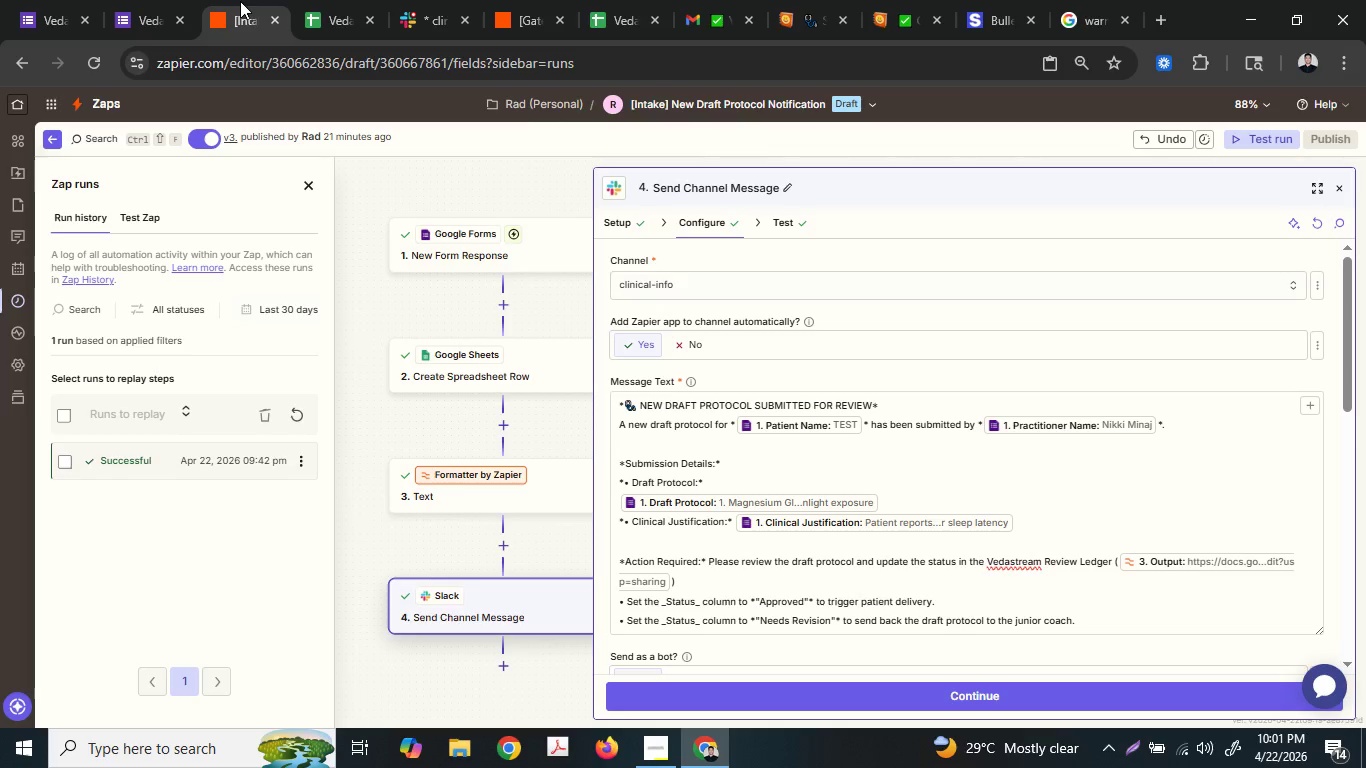 
left_click([240, 1])
 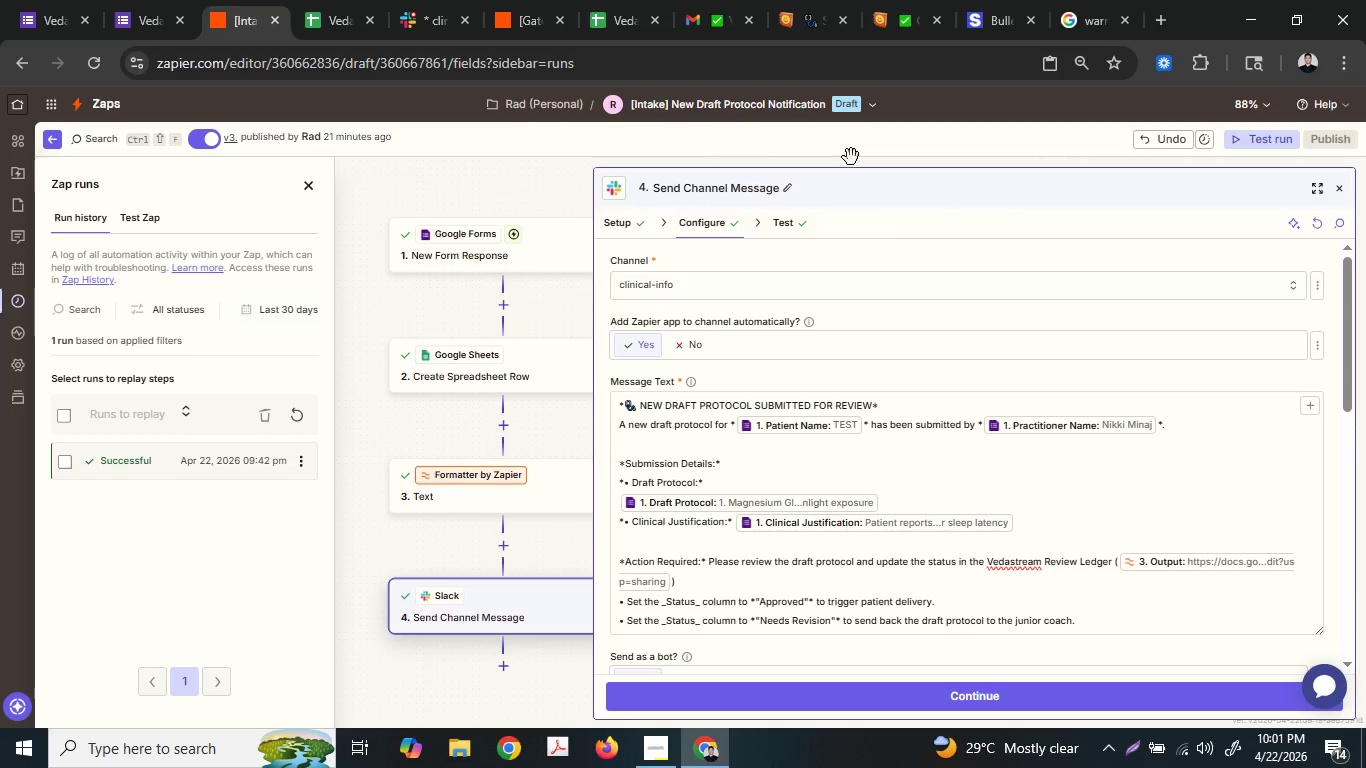 
left_click([803, 111])
 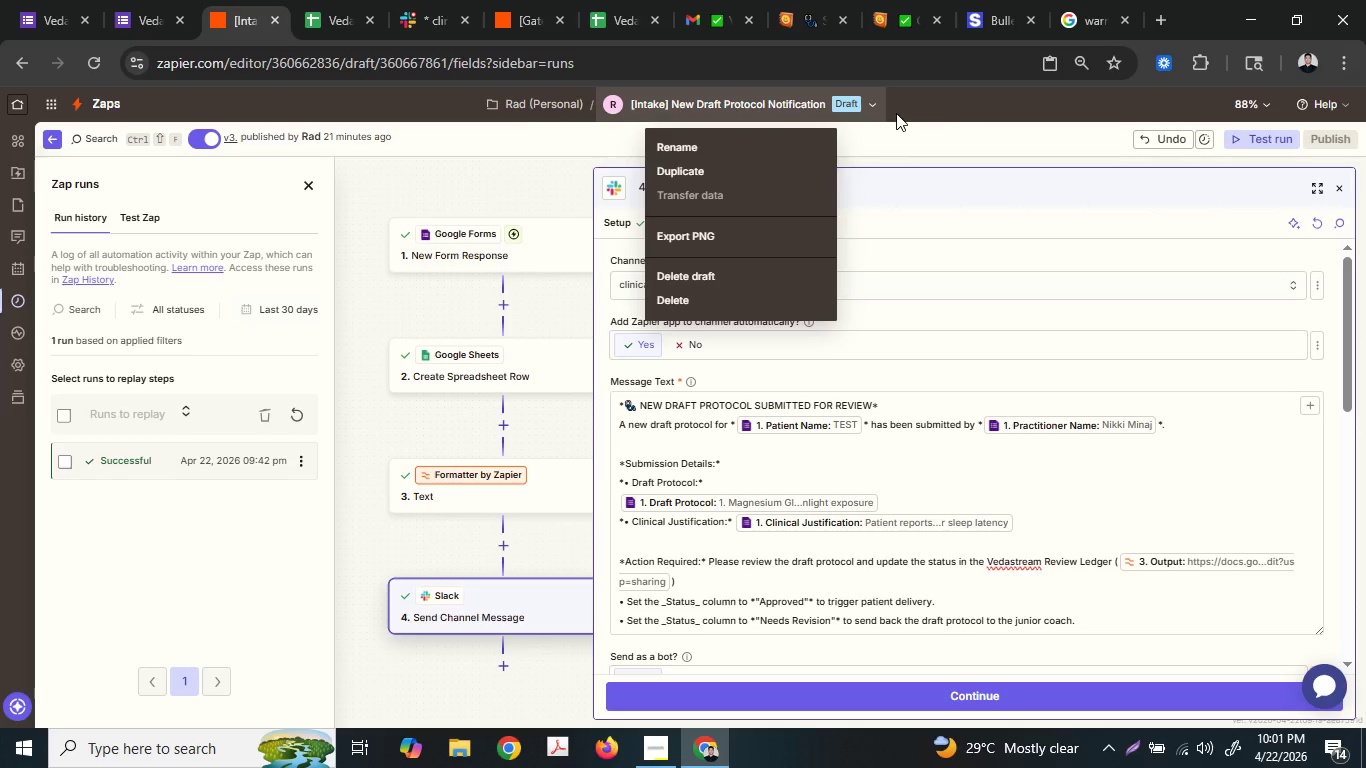 
left_click([988, 120])
 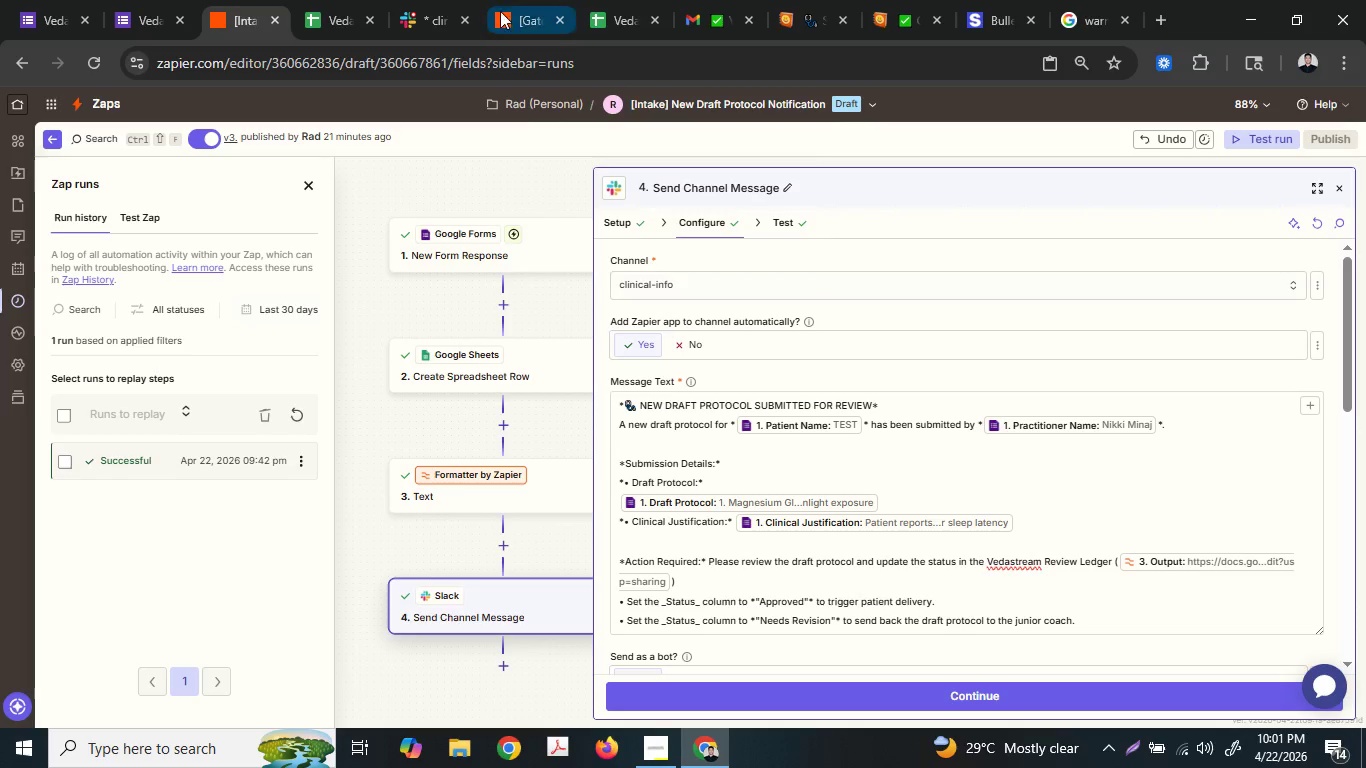 
left_click([515, 0])
 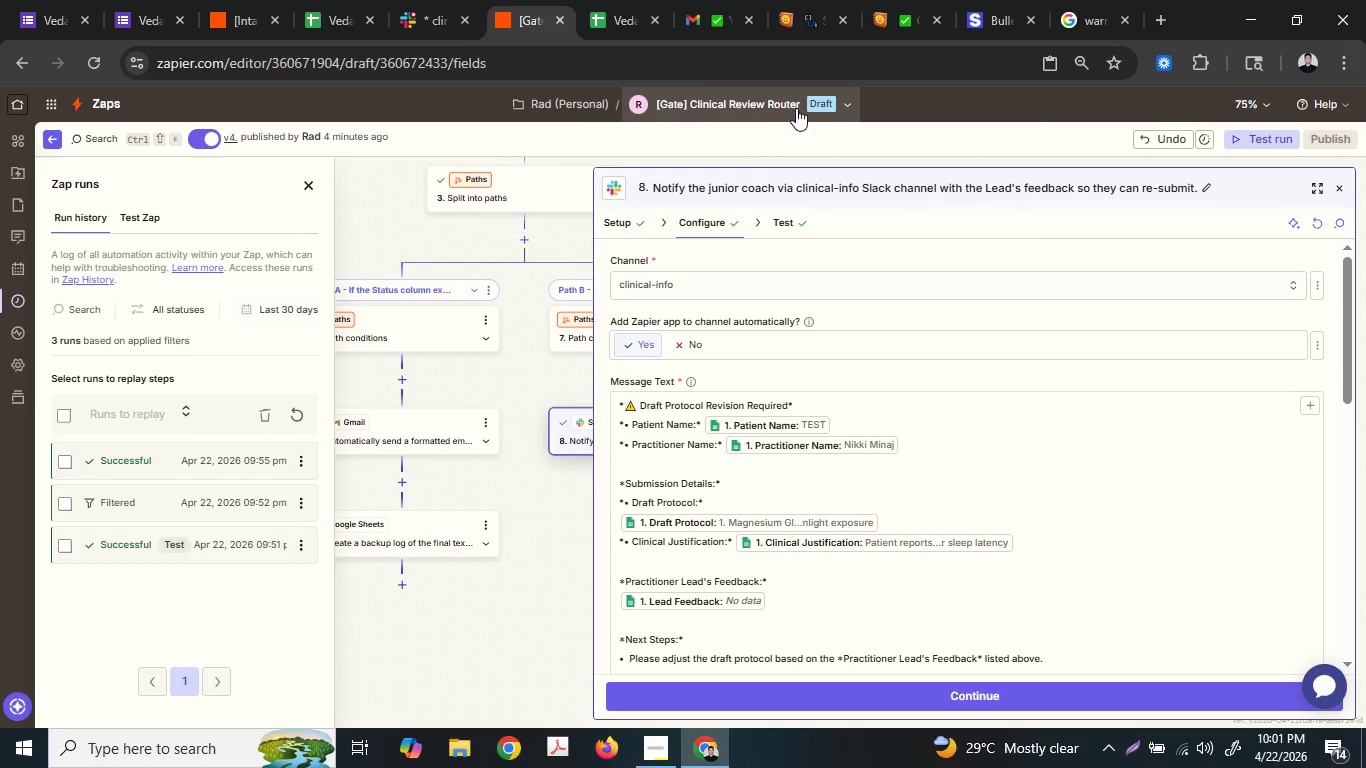 
left_click([795, 106])
 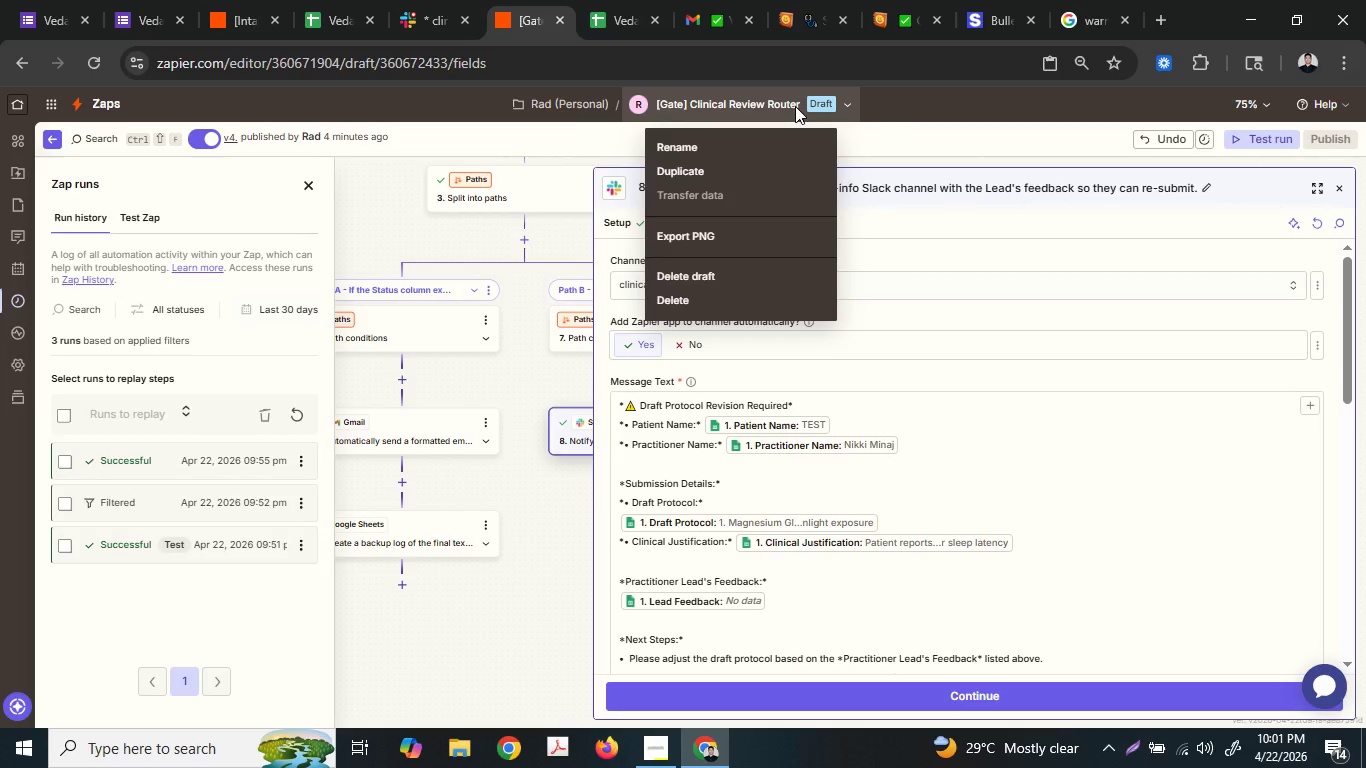 
left_click([795, 106])
 